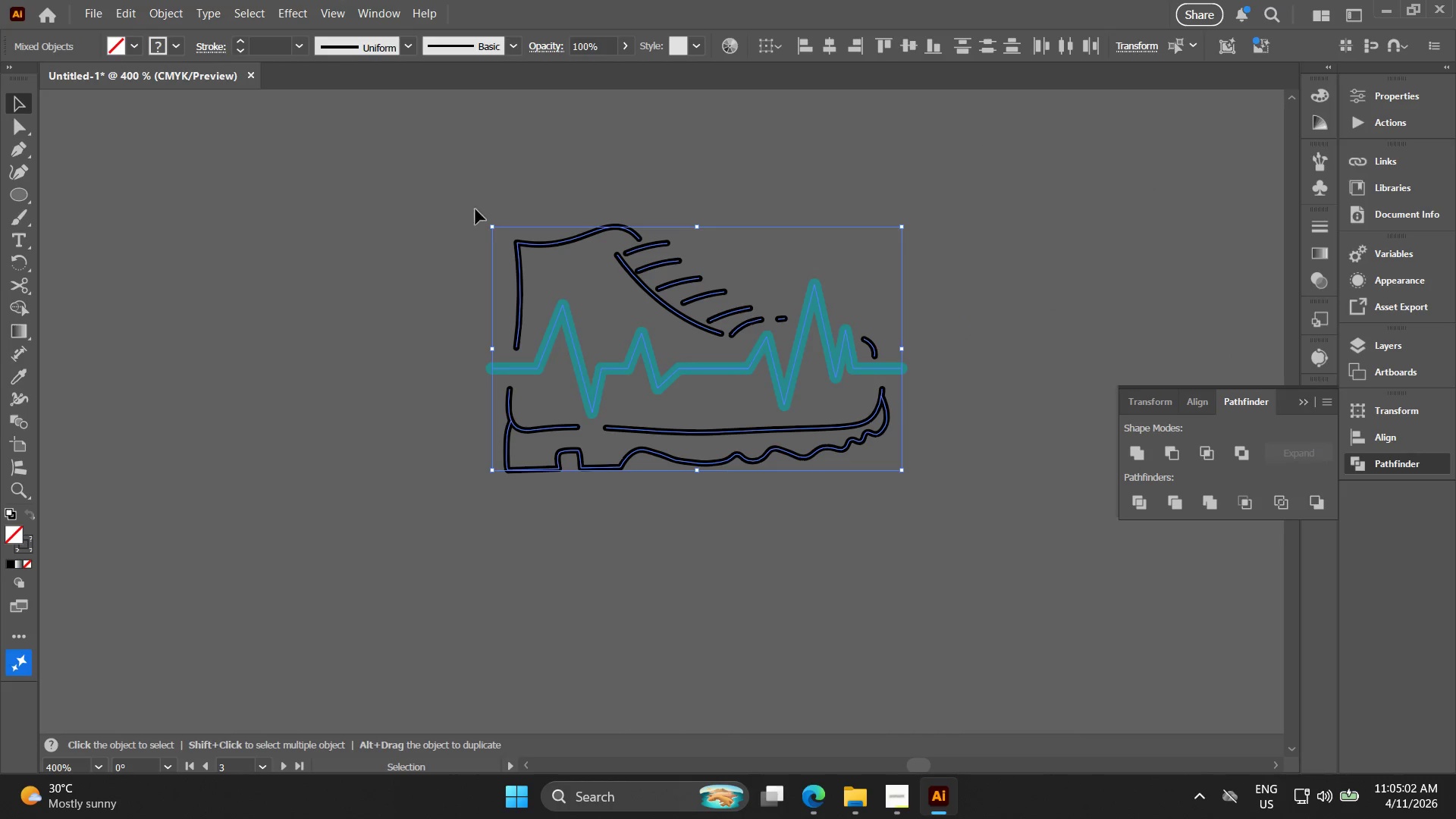 
left_click_drag(start_coordinate=[997, 371], to_coordinate=[652, 413])
 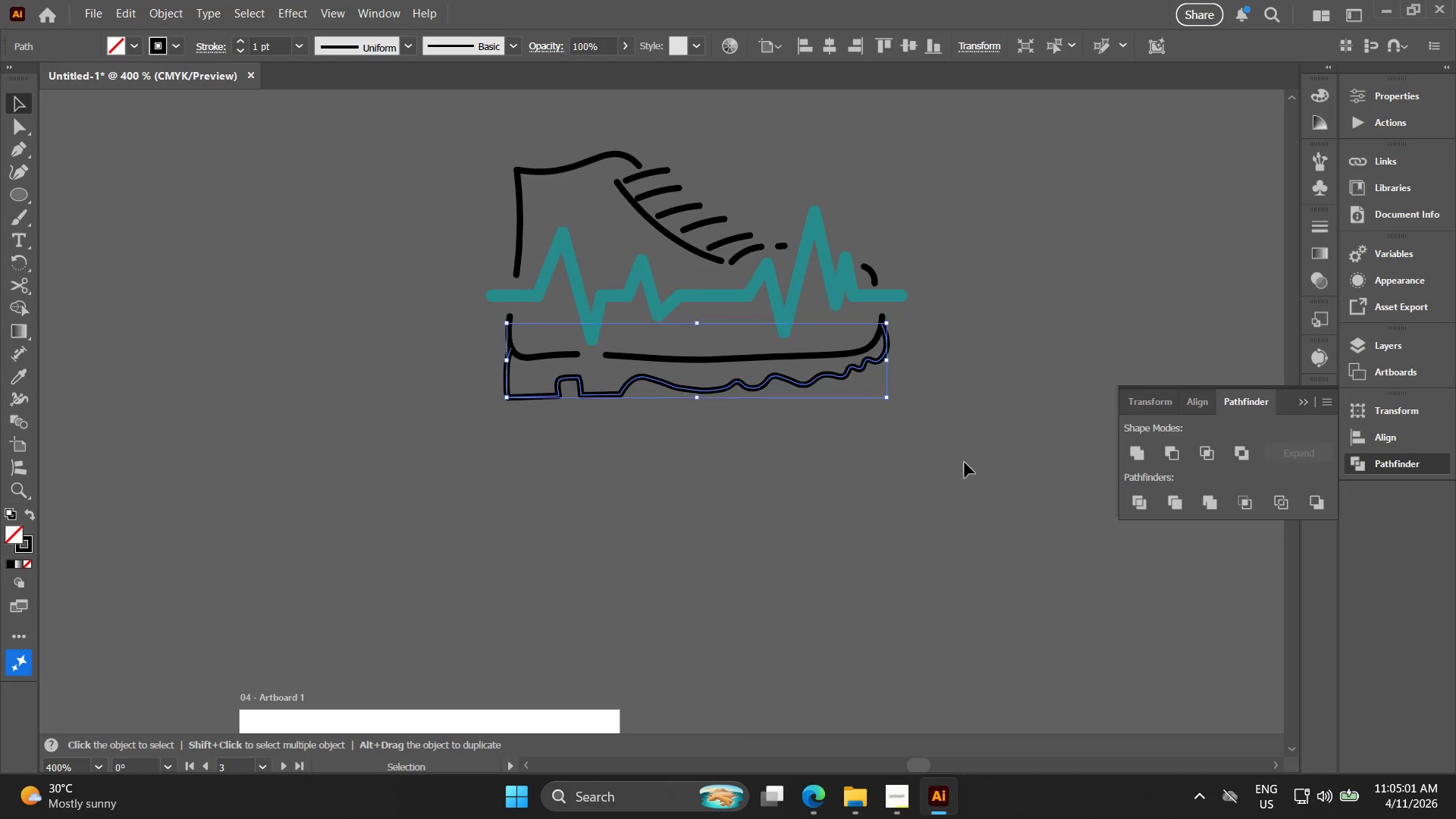 
left_click_drag(start_coordinate=[943, 458], to_coordinate=[264, 89])
 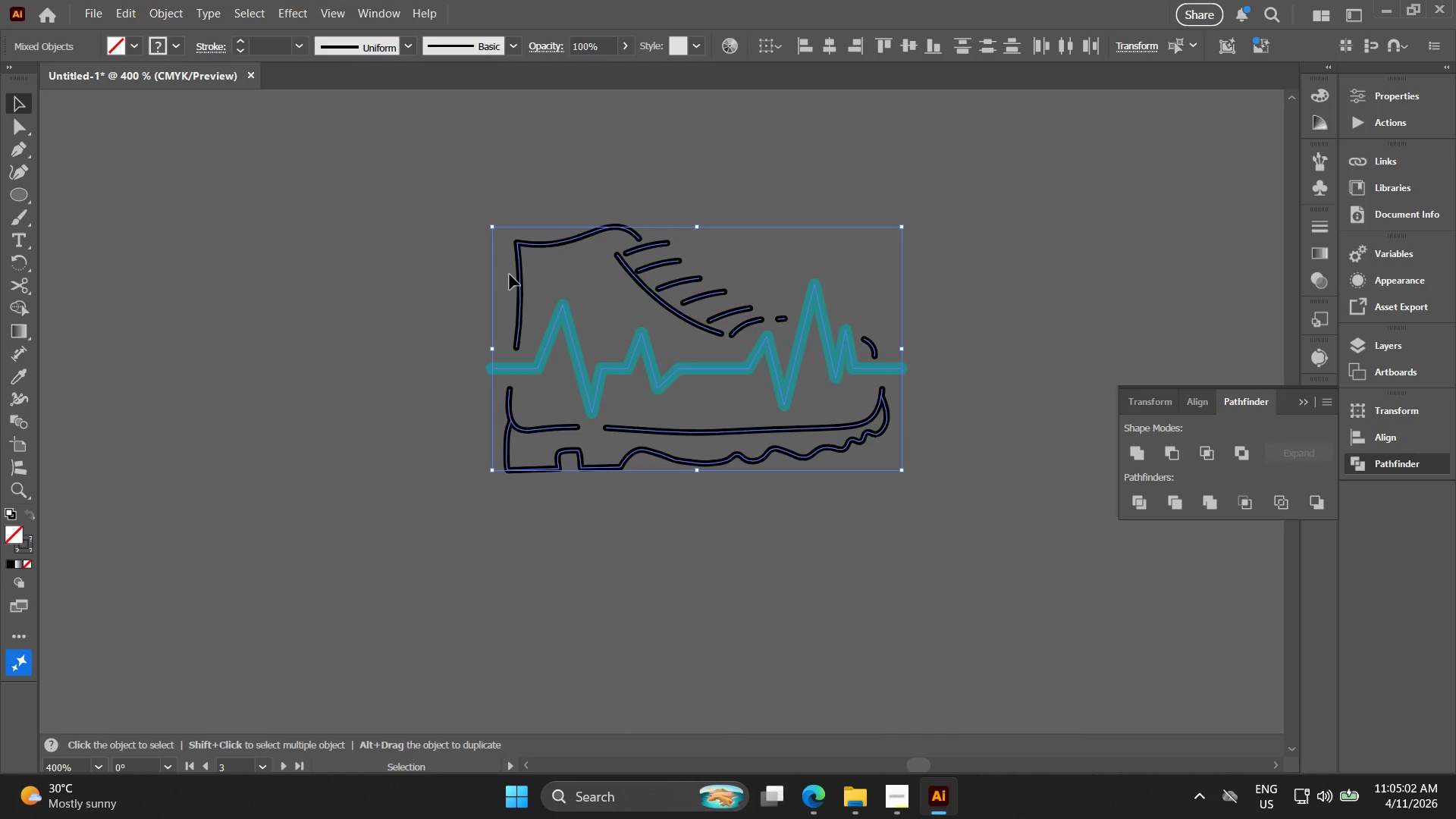 
hold_key(key=ShiftLeft, duration=0.88)
left_click_drag(start_coordinate=[607, 333], to_coordinate=[627, 380])
 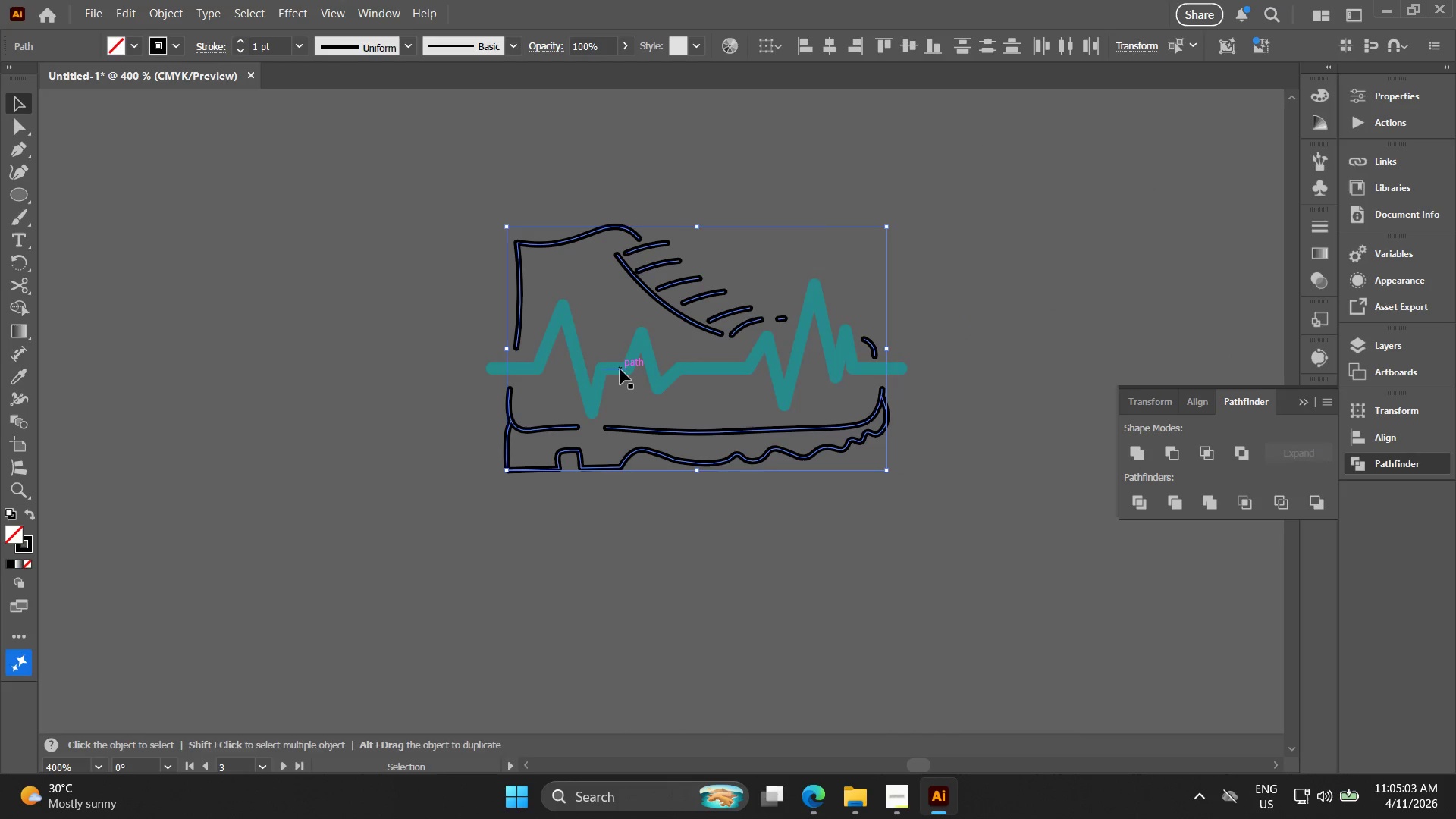 
key(Control+G)
 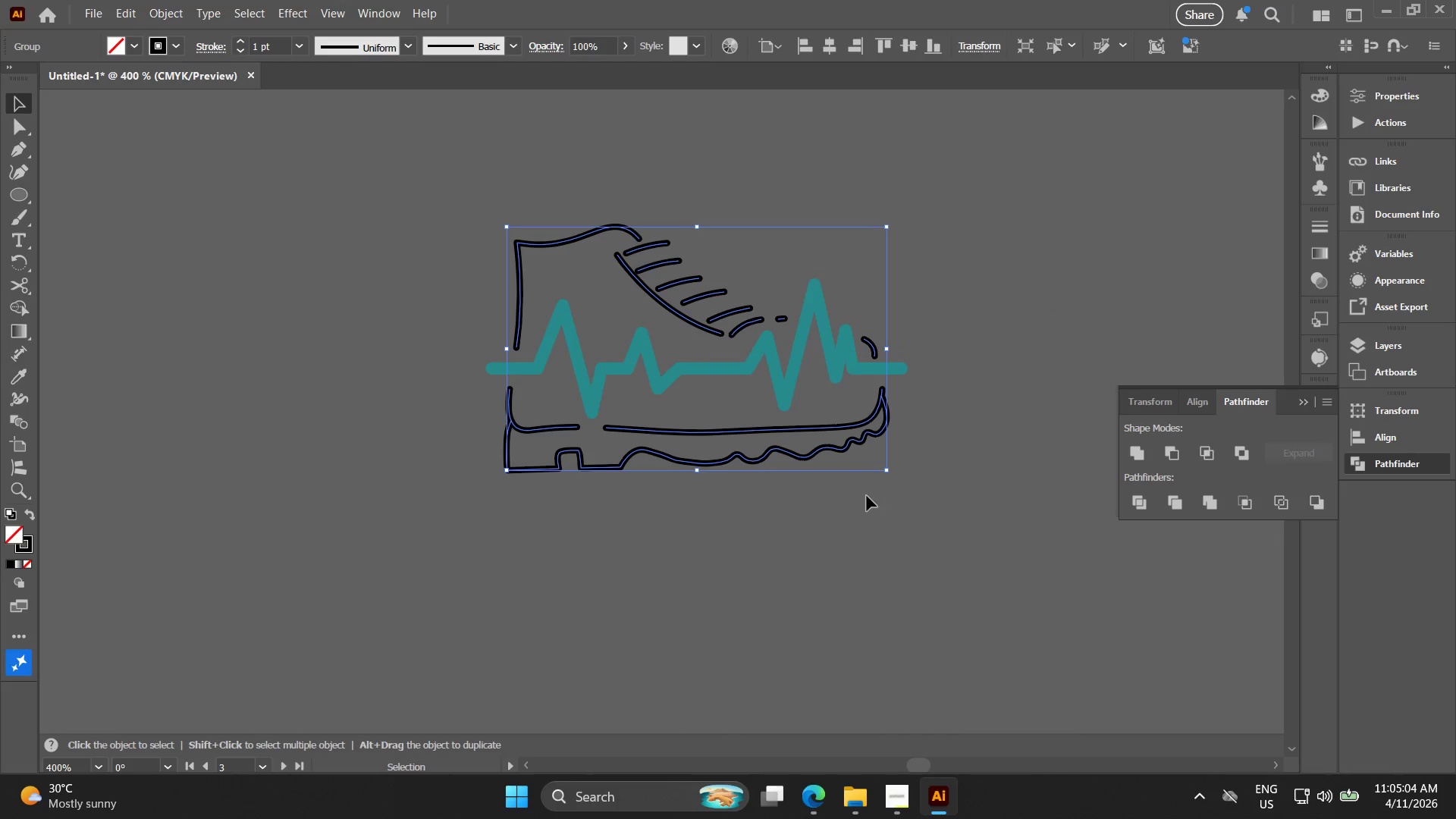 
key(Alt+AltLeft)
 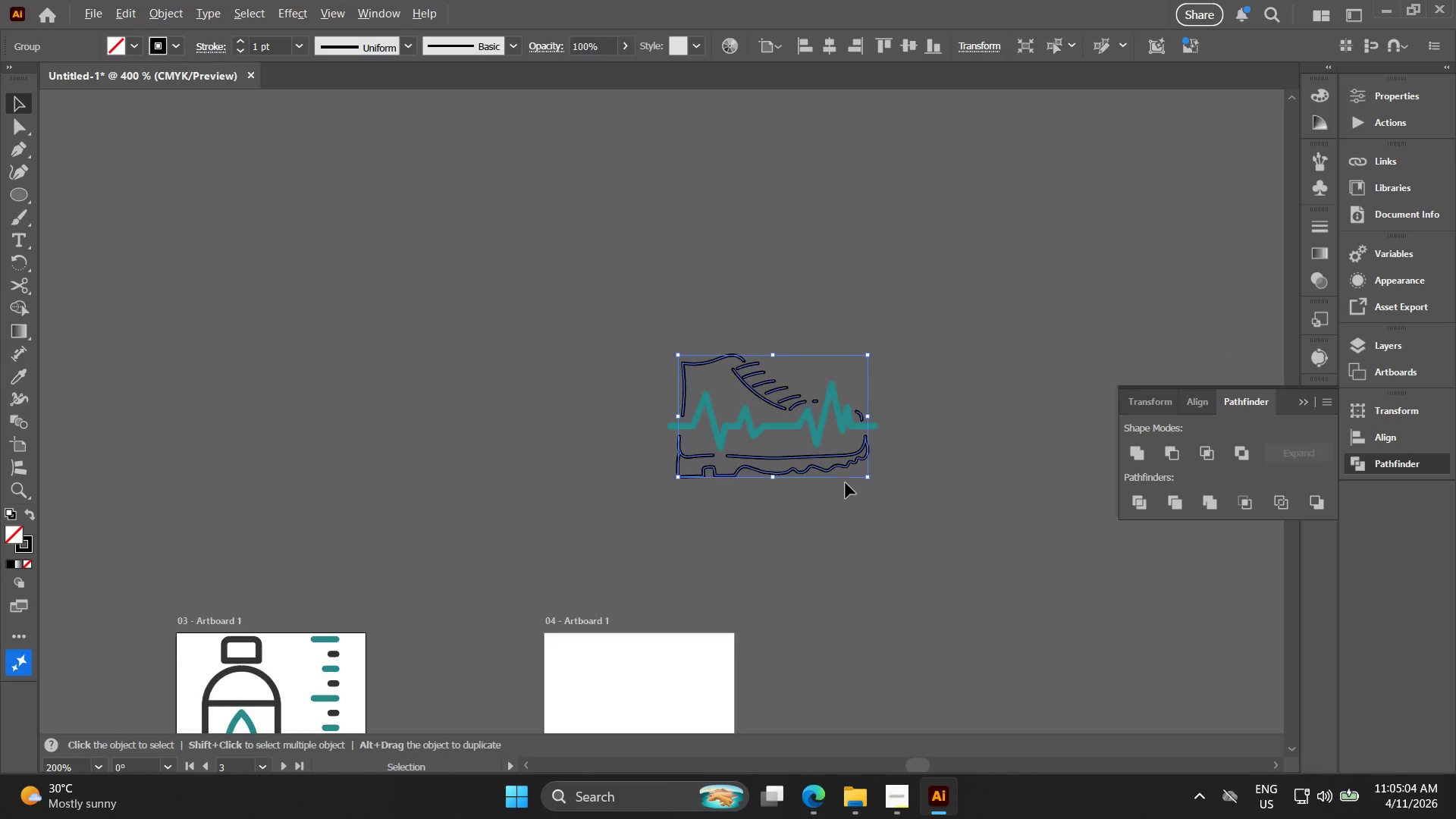 
hold_key(key=Space, duration=0.39)
 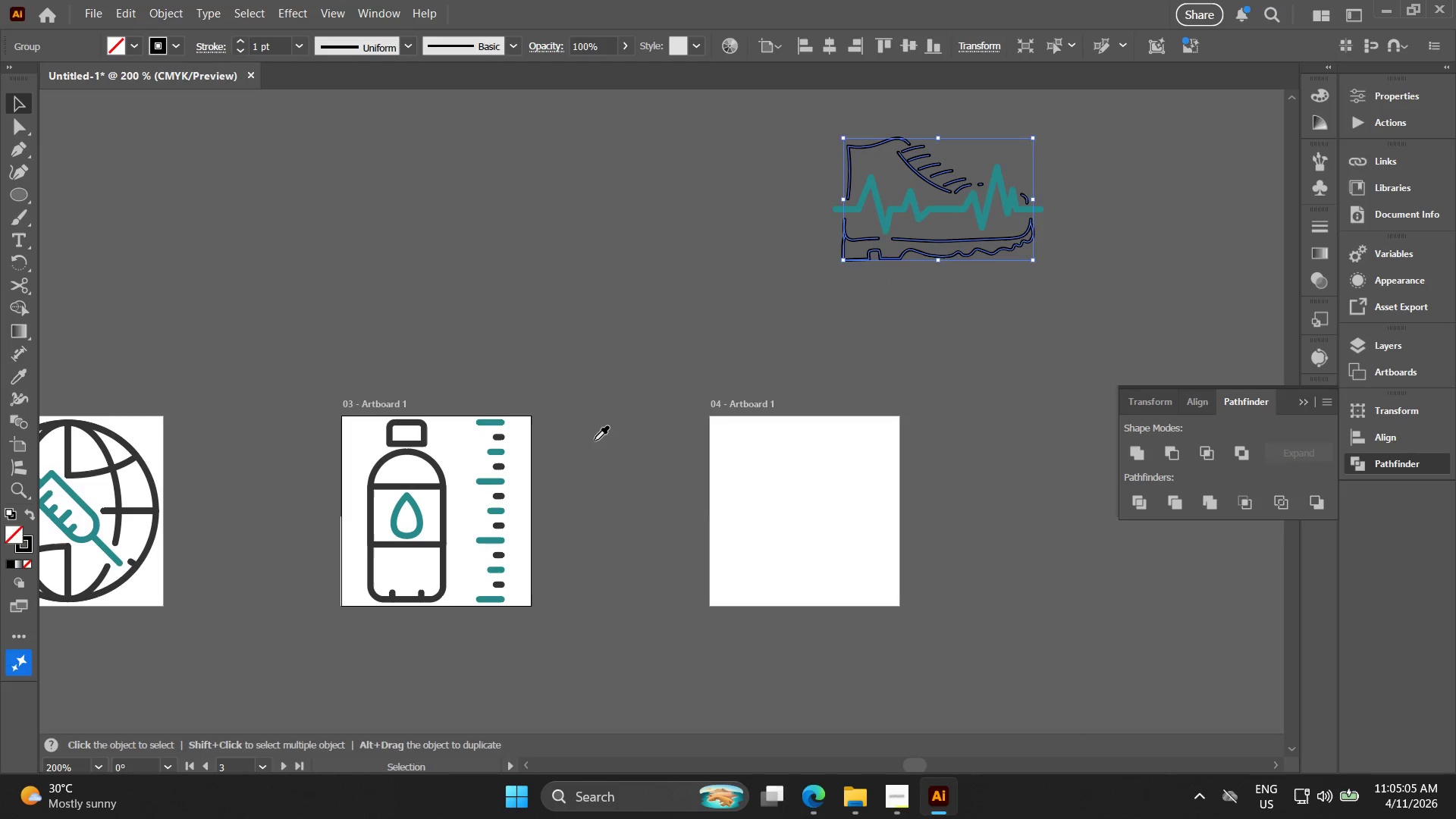 
left_click_drag(start_coordinate=[757, 472], to_coordinate=[921, 255])
 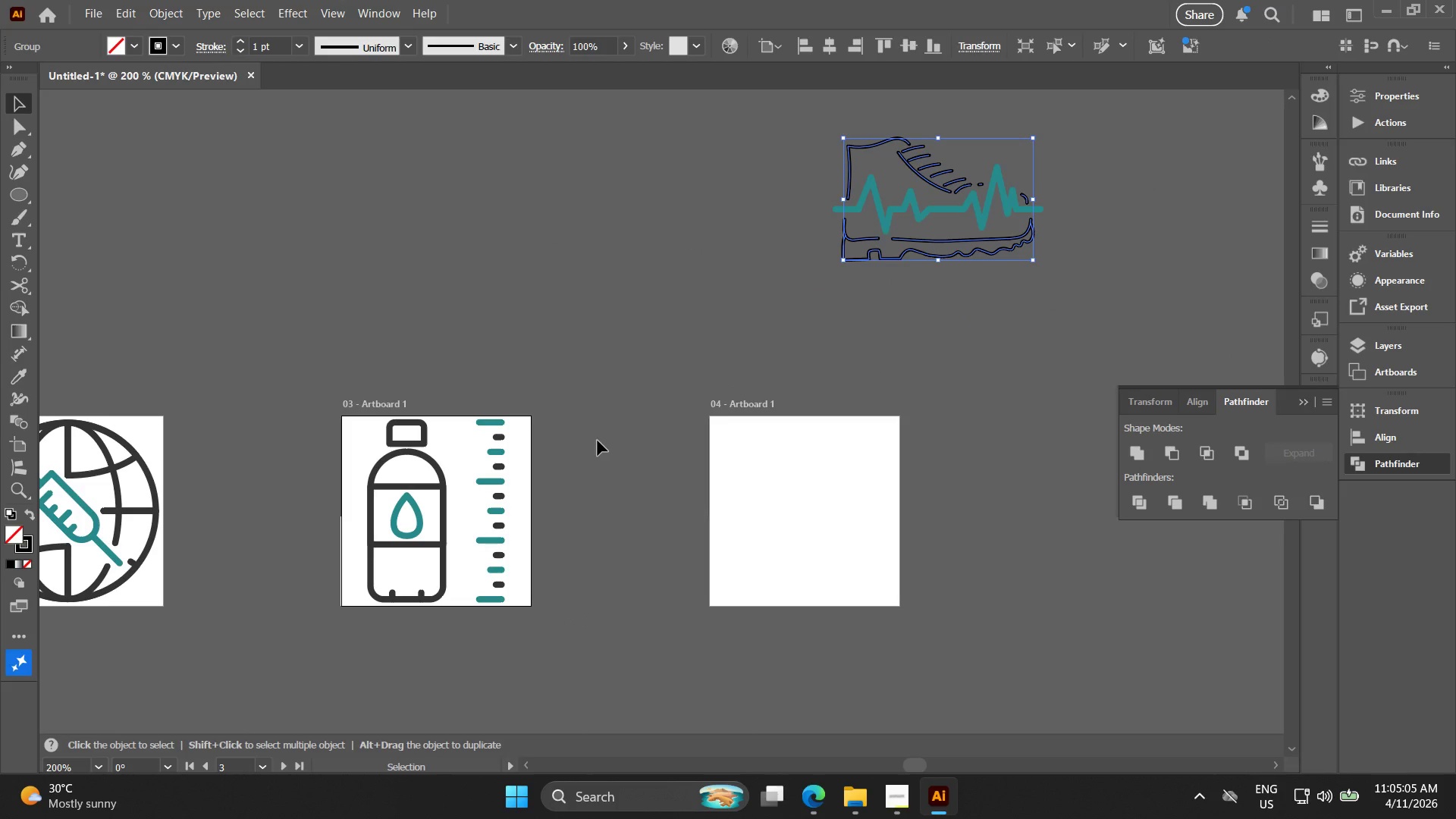 
scroll: coordinate [848, 483], scroll_direction: down, amount: 2.0
 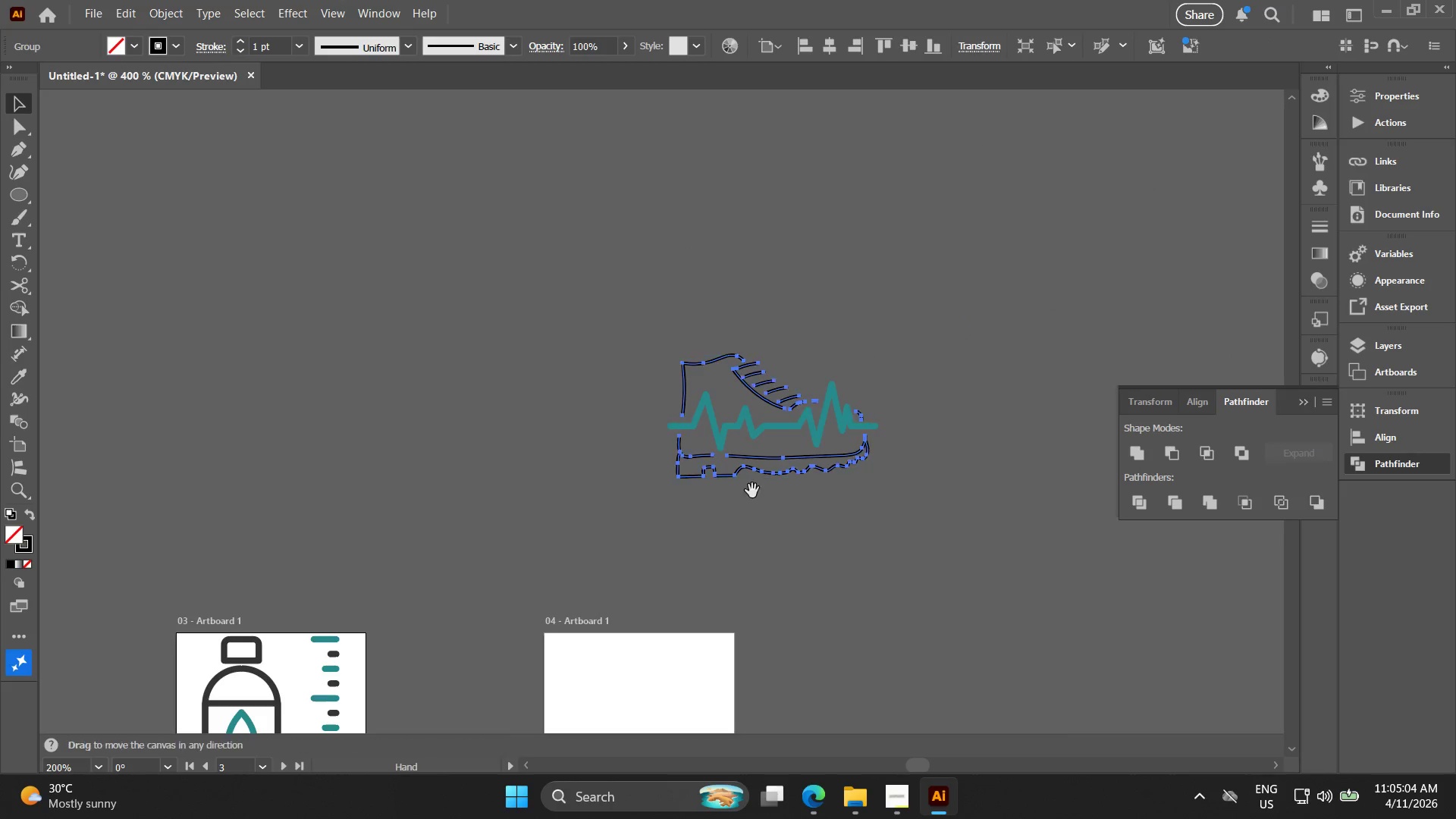 
key(I)
 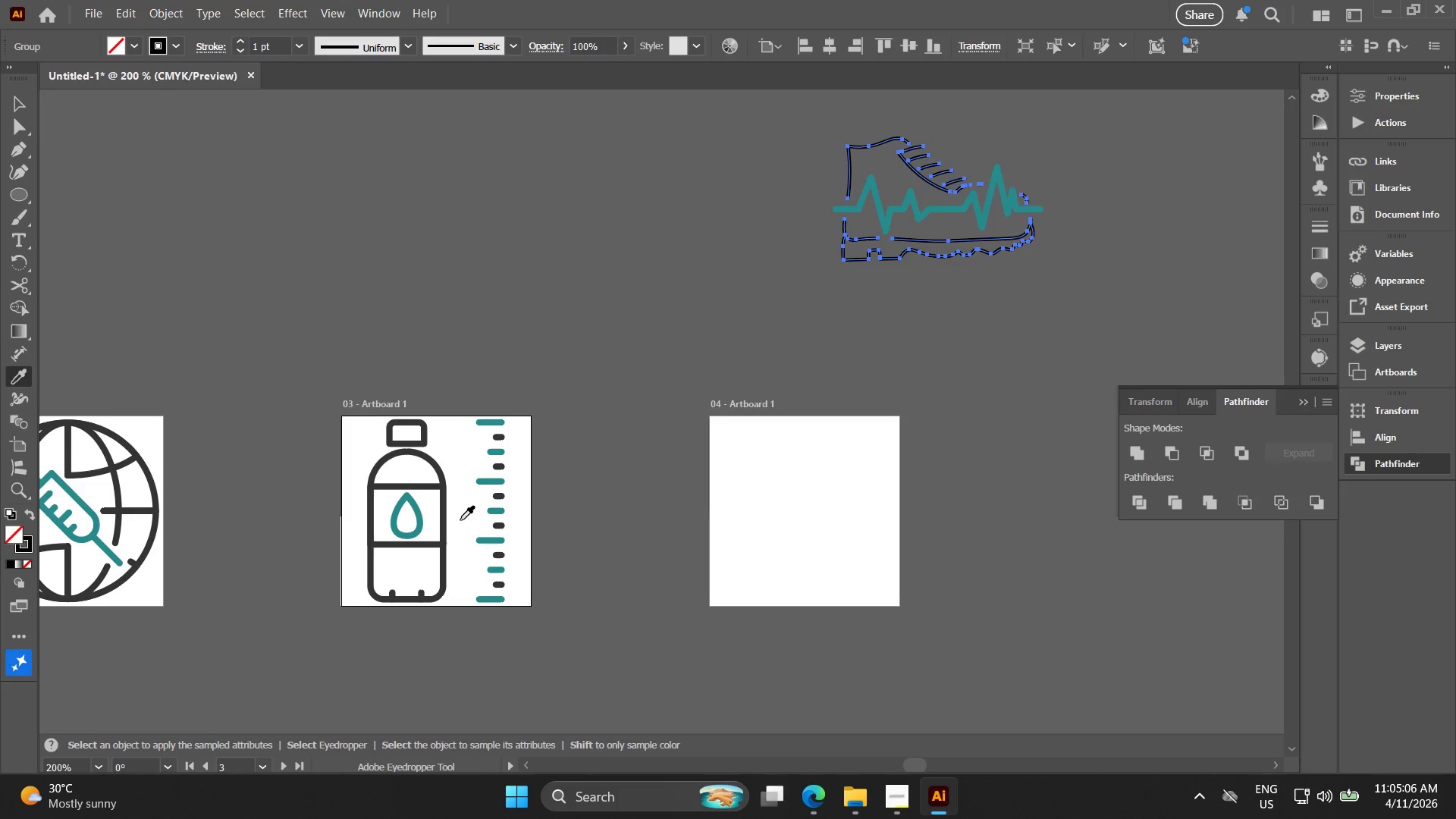 
key(Alt+AltLeft)
 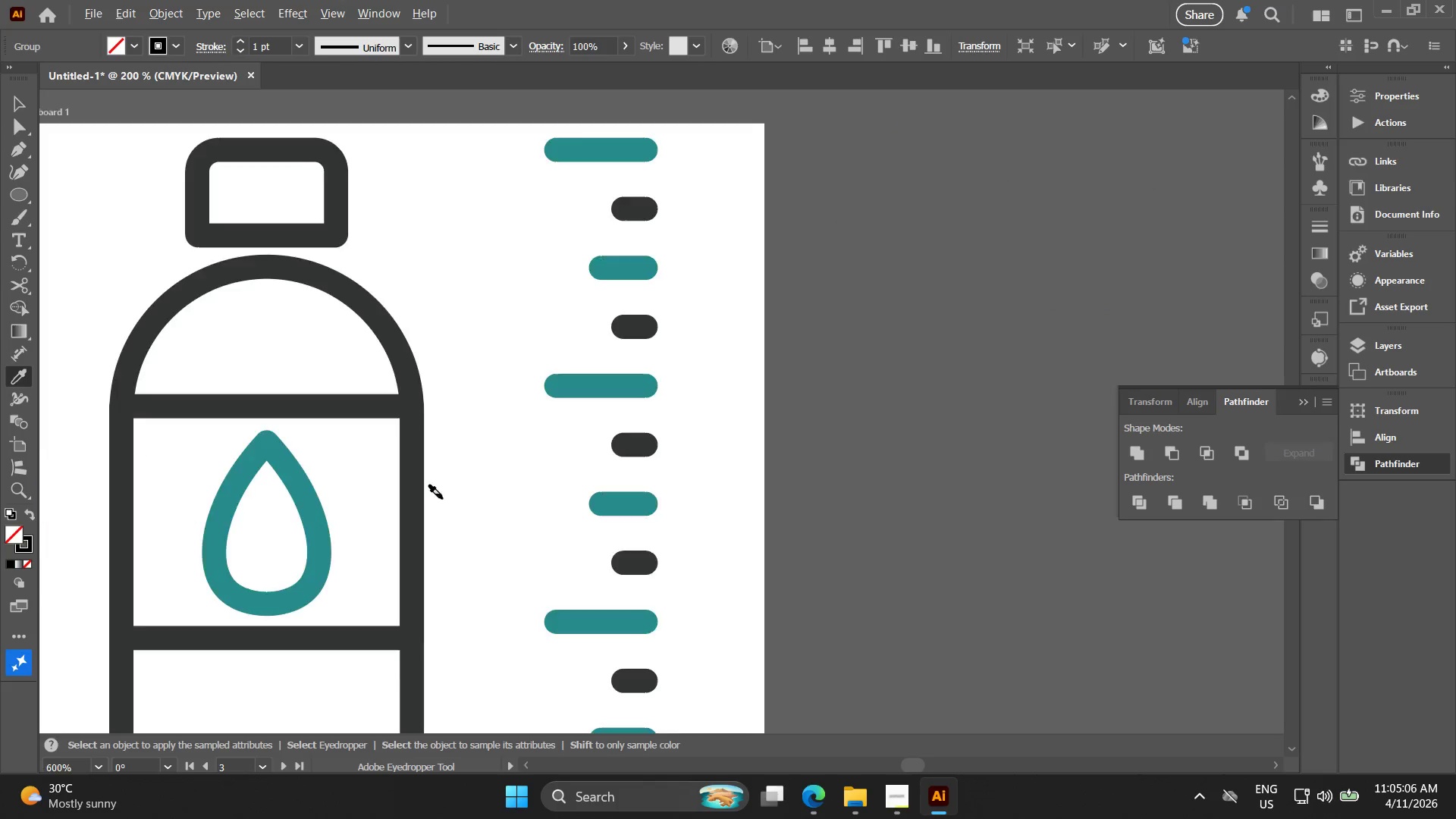 
scroll: coordinate [447, 506], scroll_direction: up, amount: 4.0
 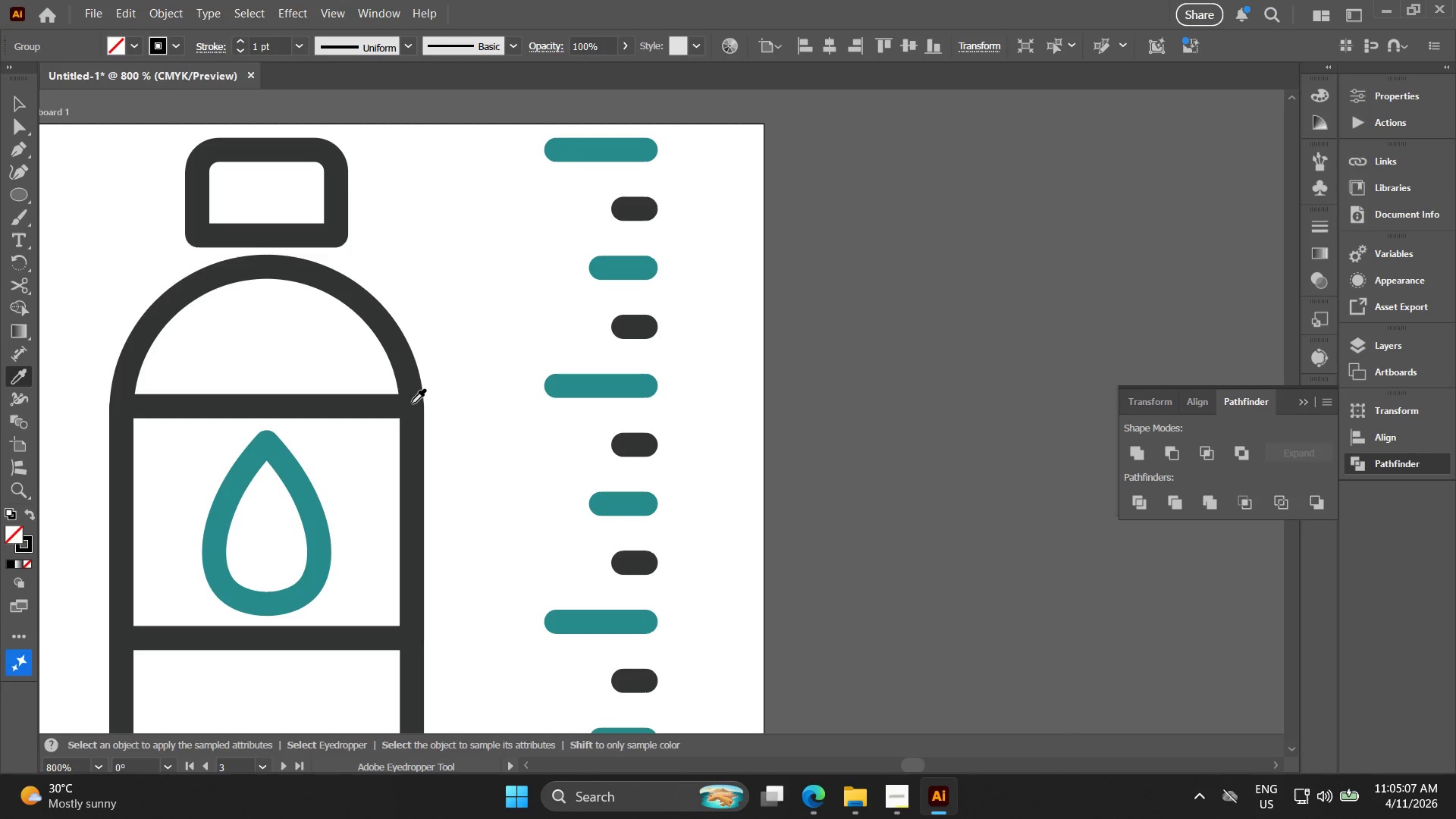 
left_click([409, 403])
 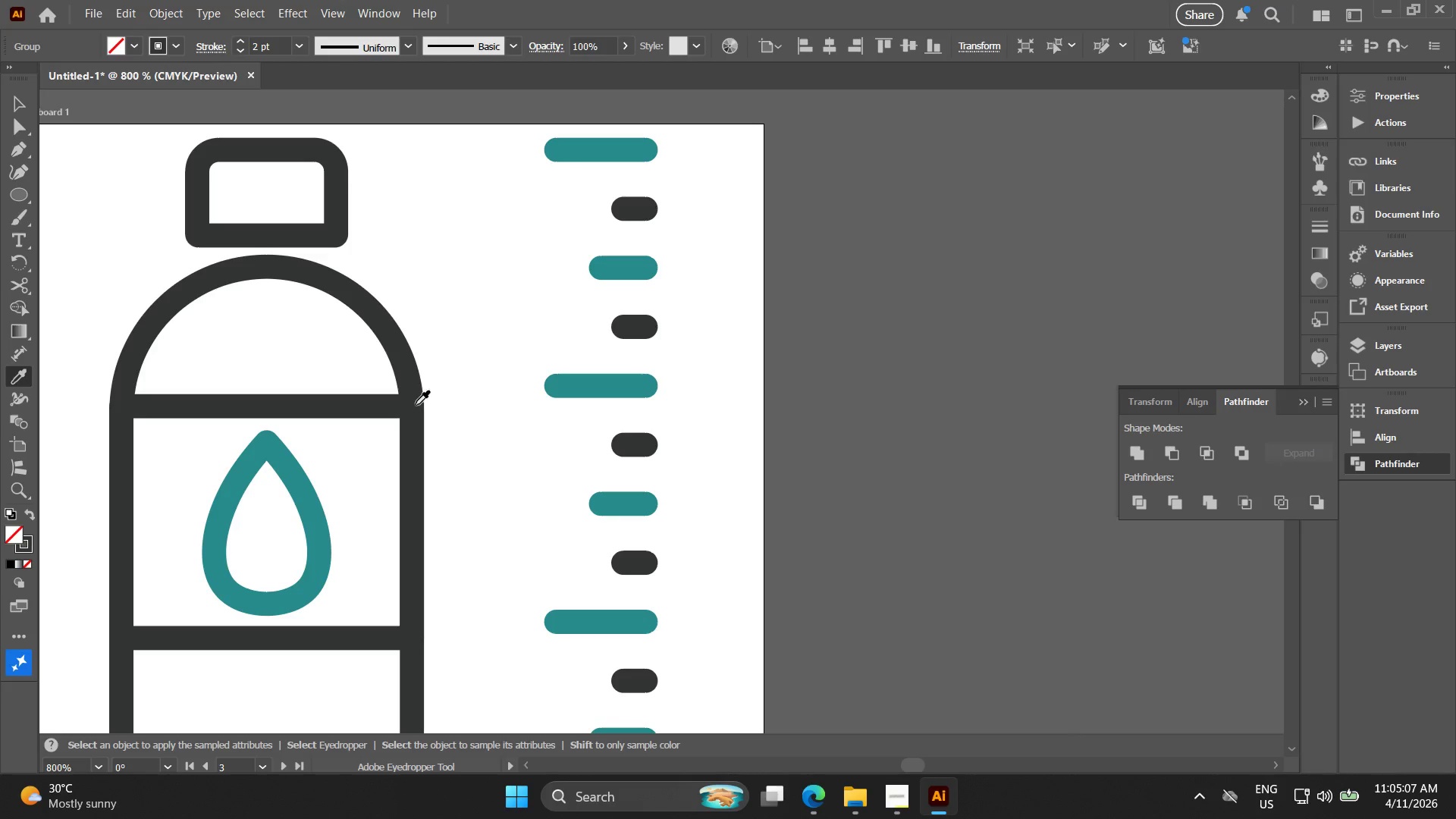 
hold_key(key=AltLeft, duration=0.38)
 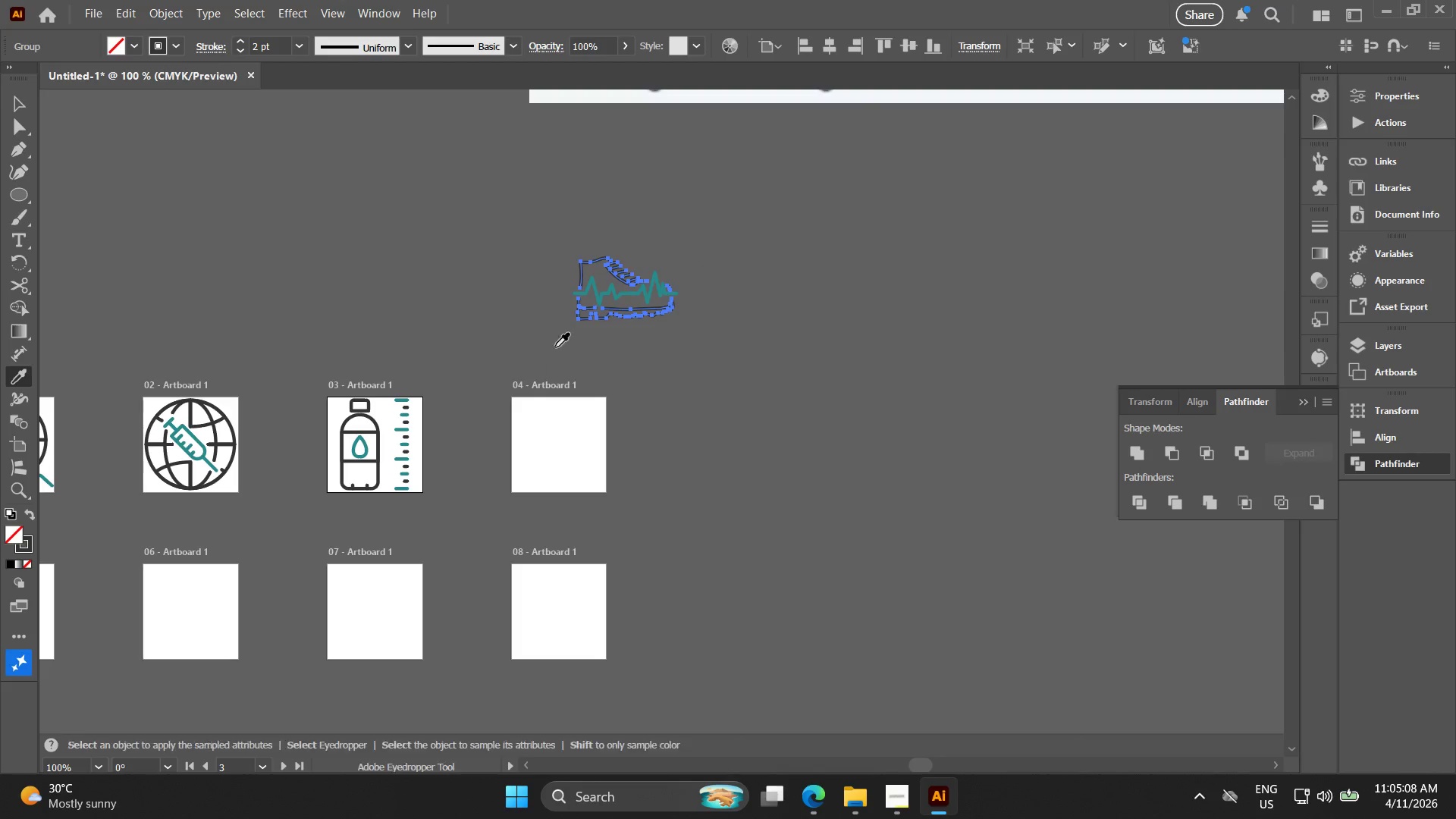 
key(Space)
 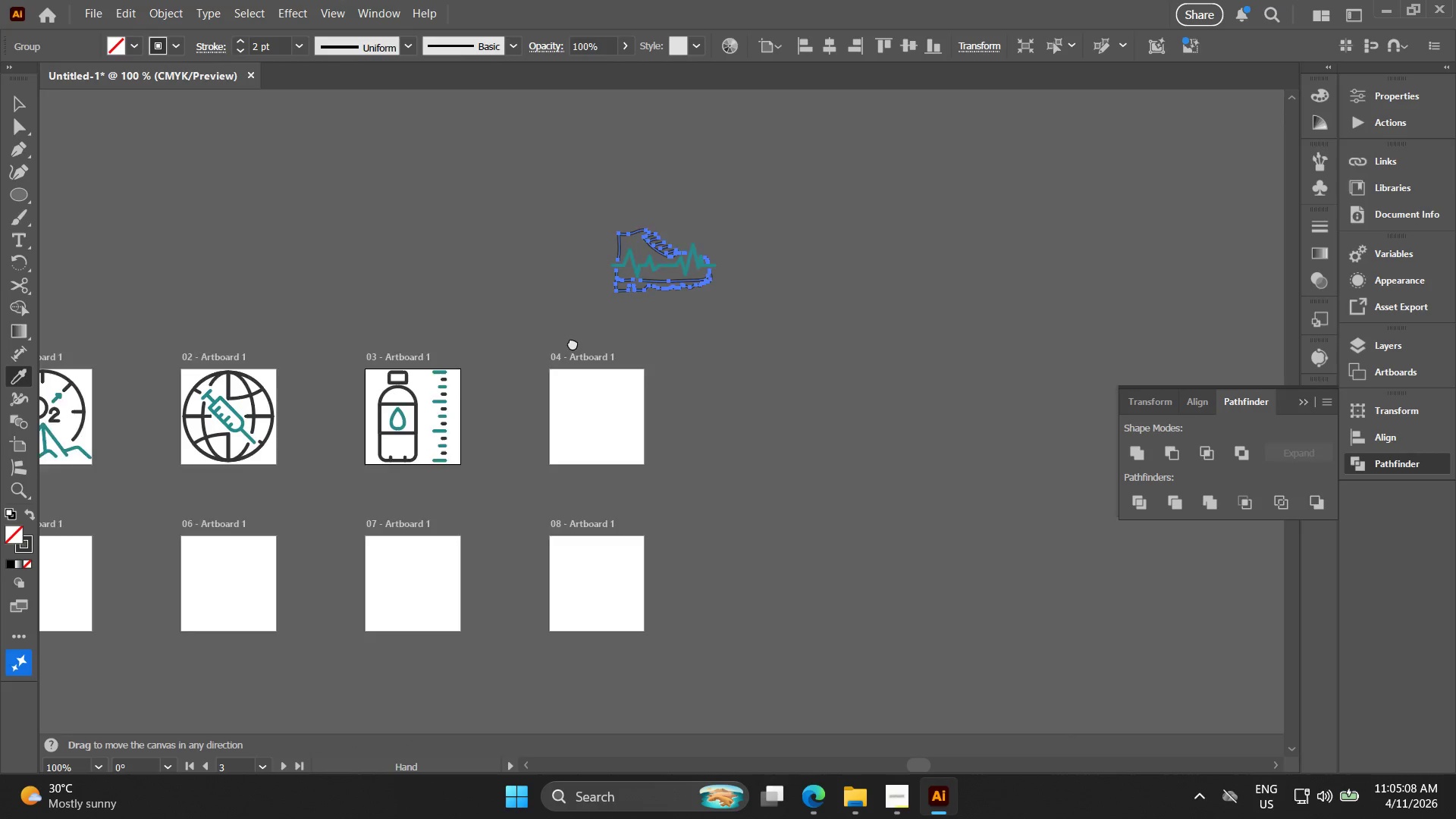 
left_click_drag(start_coordinate=[580, 338], to_coordinate=[541, 365])
 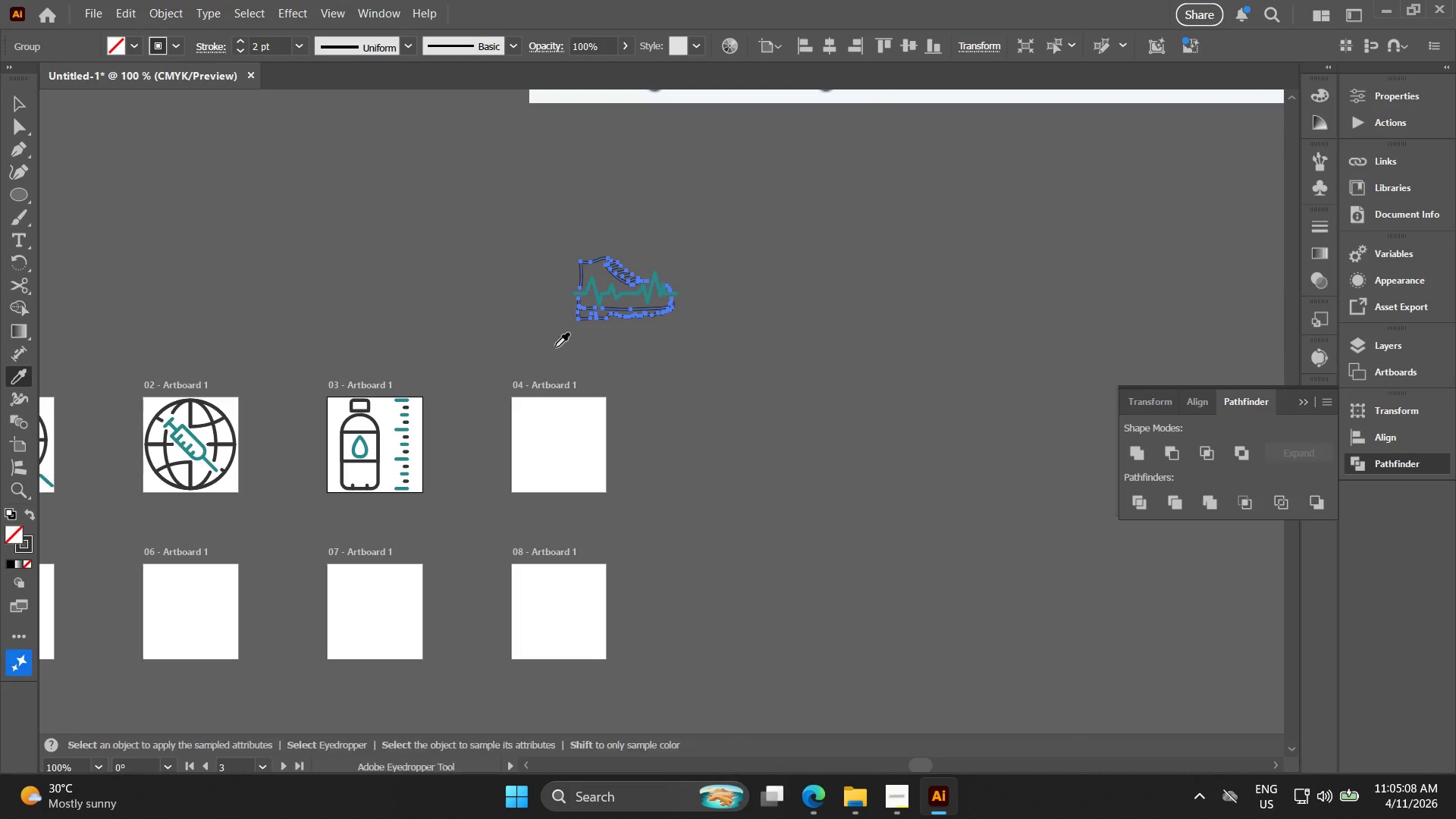 
scroll: coordinate [416, 403], scroll_direction: down, amount: 6.0
 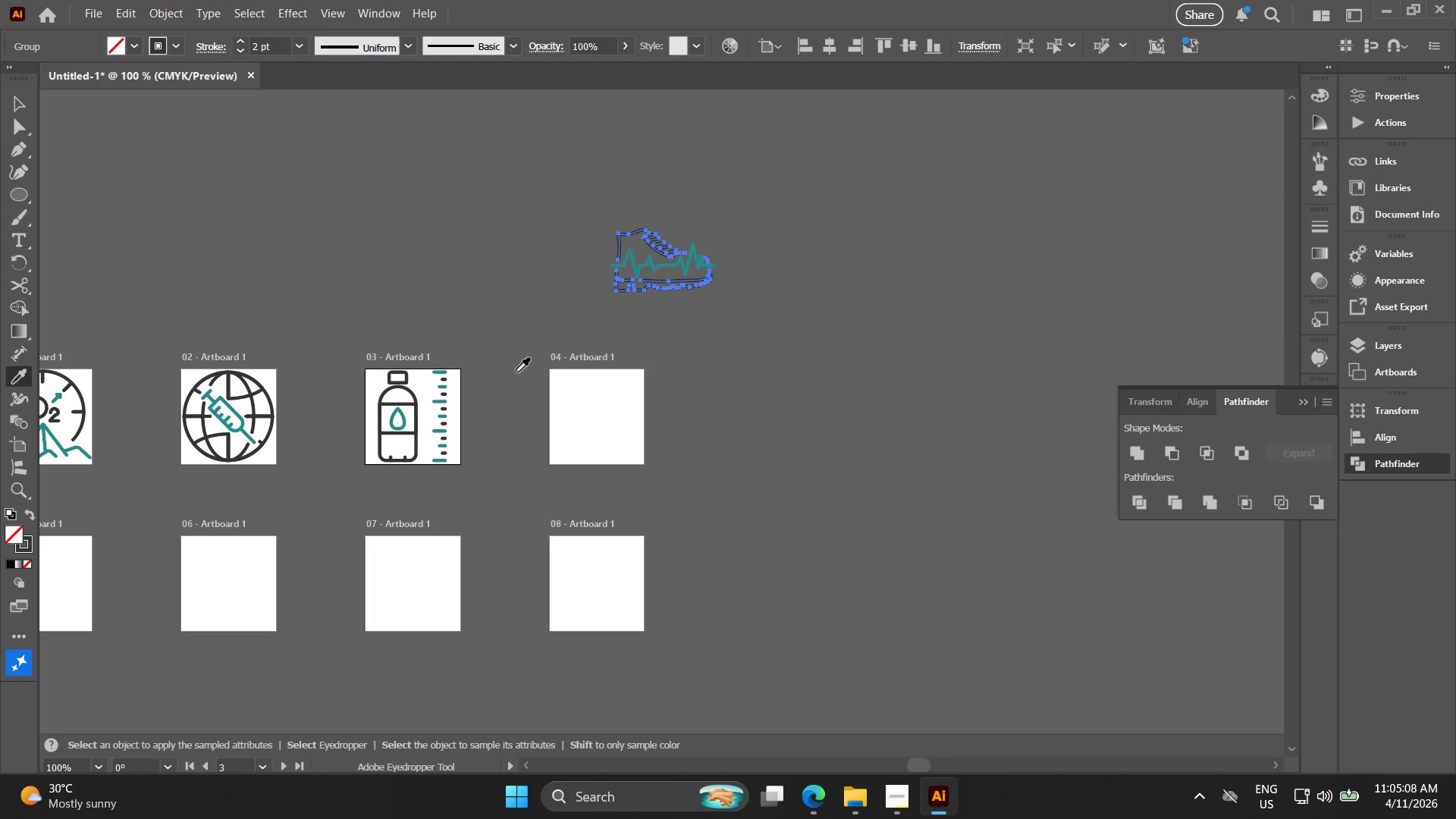 
key(V)
 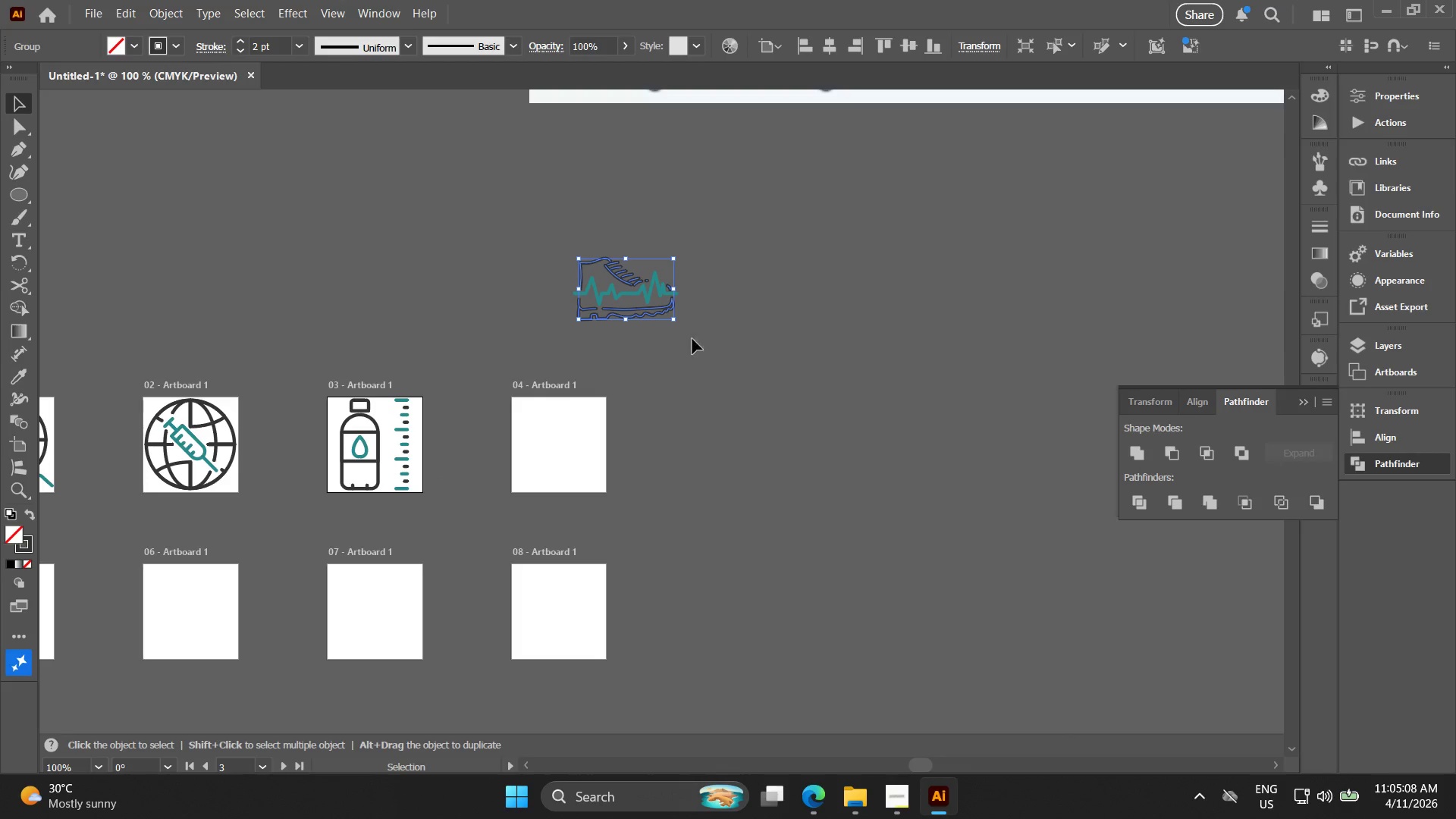 
left_click_drag(start_coordinate=[700, 345], to_coordinate=[572, 246])
 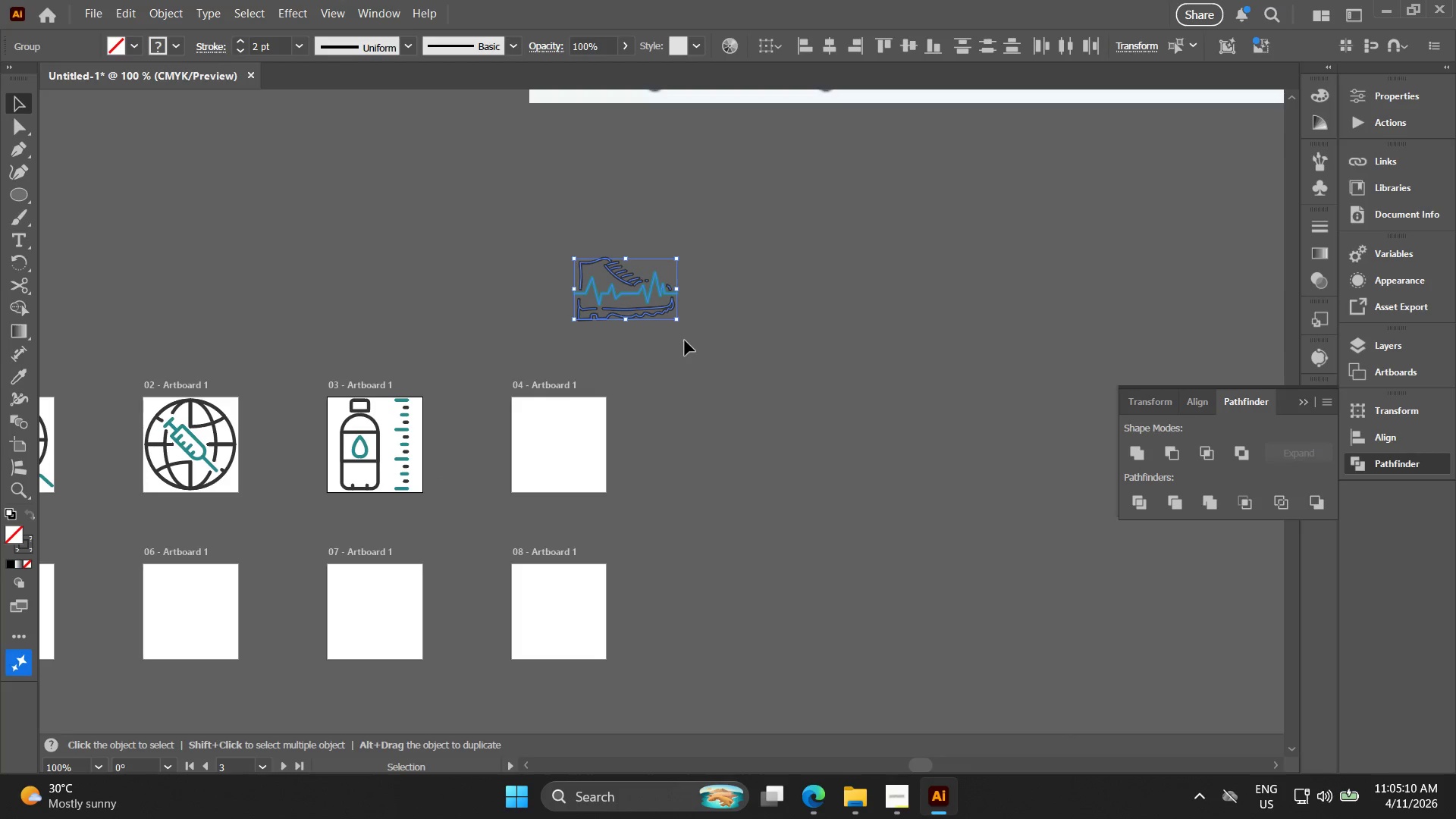 
key(Control+ControlLeft)
 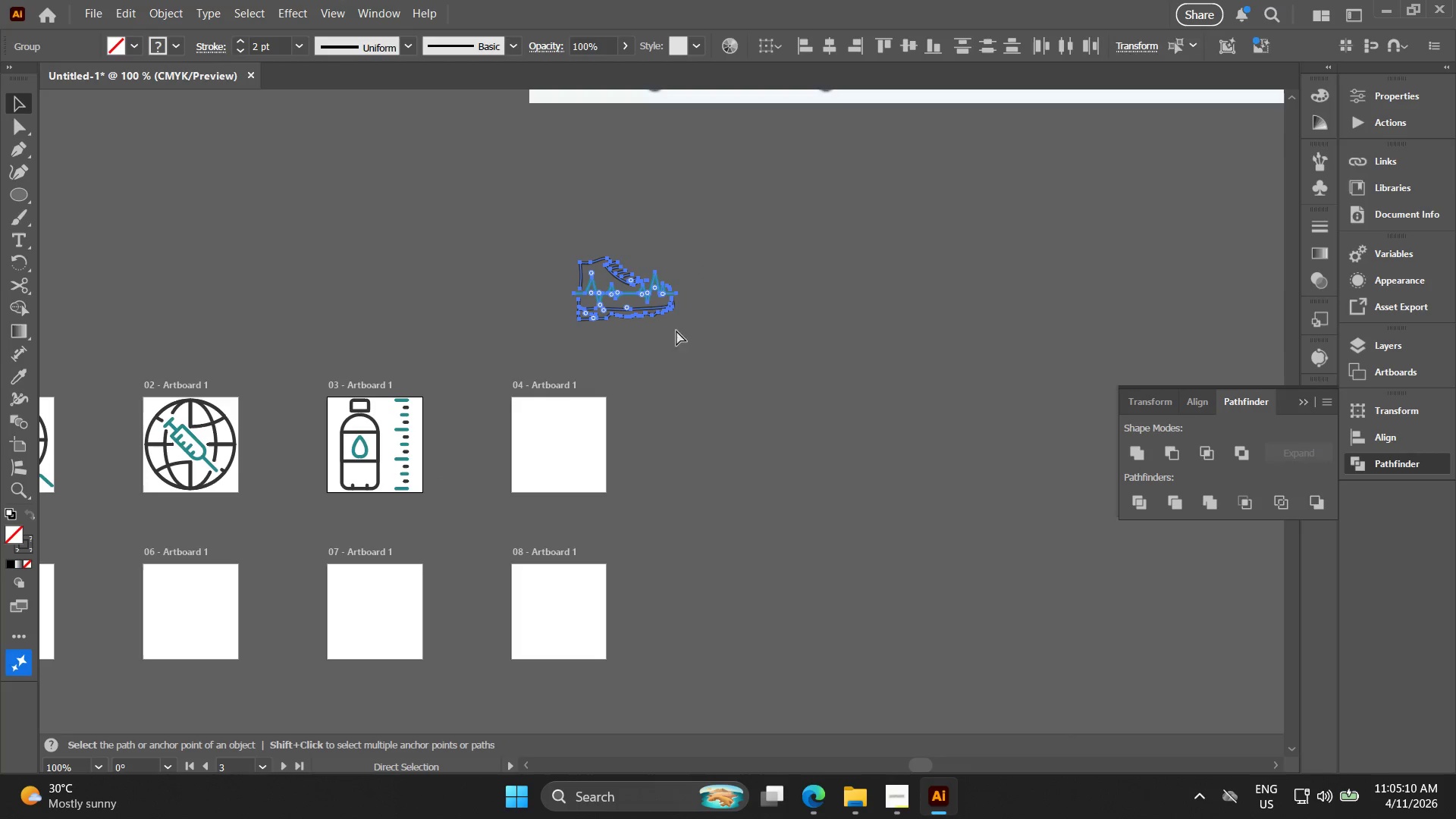 
key(Control+G)
 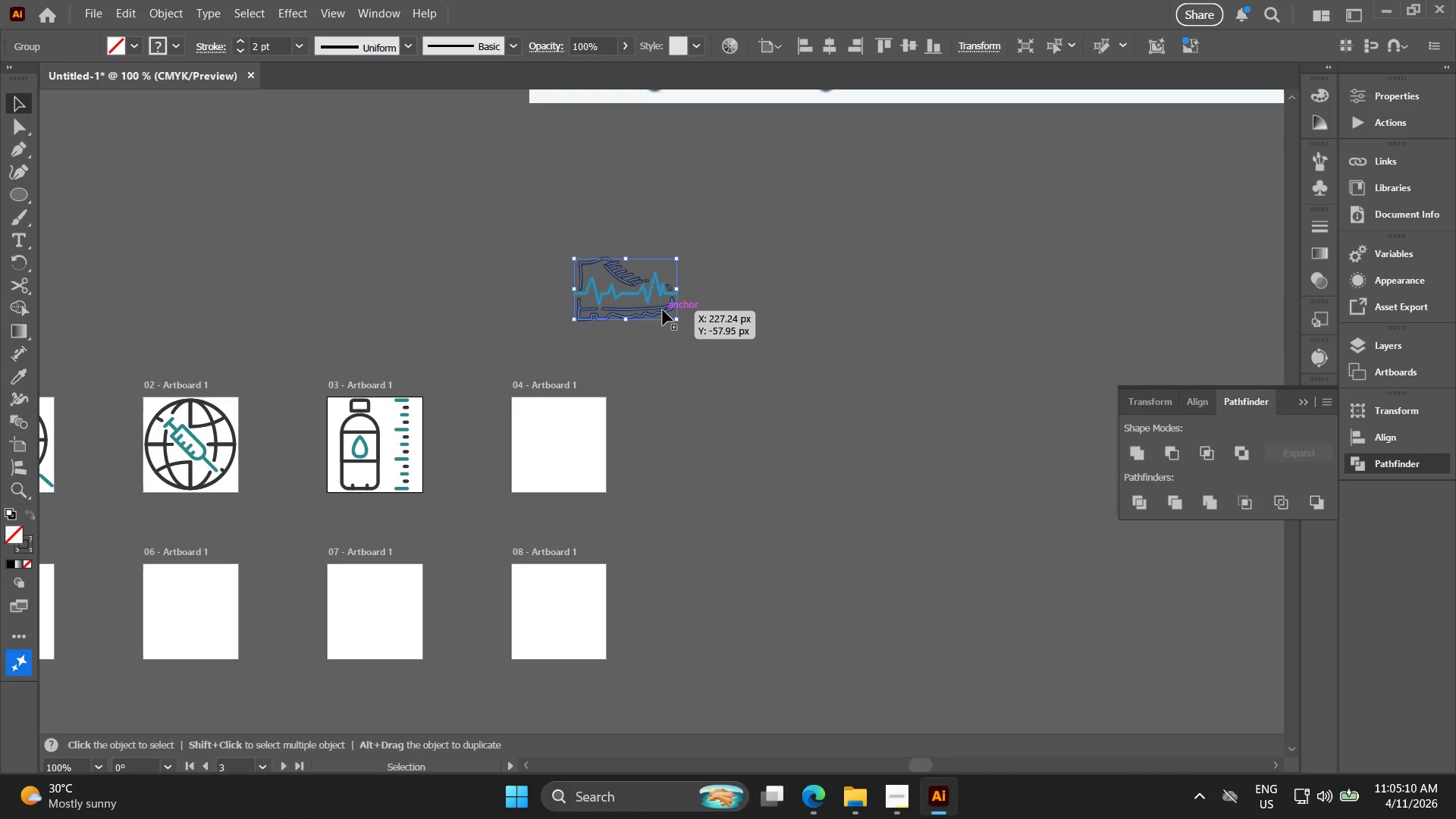 
key(Control+D)
 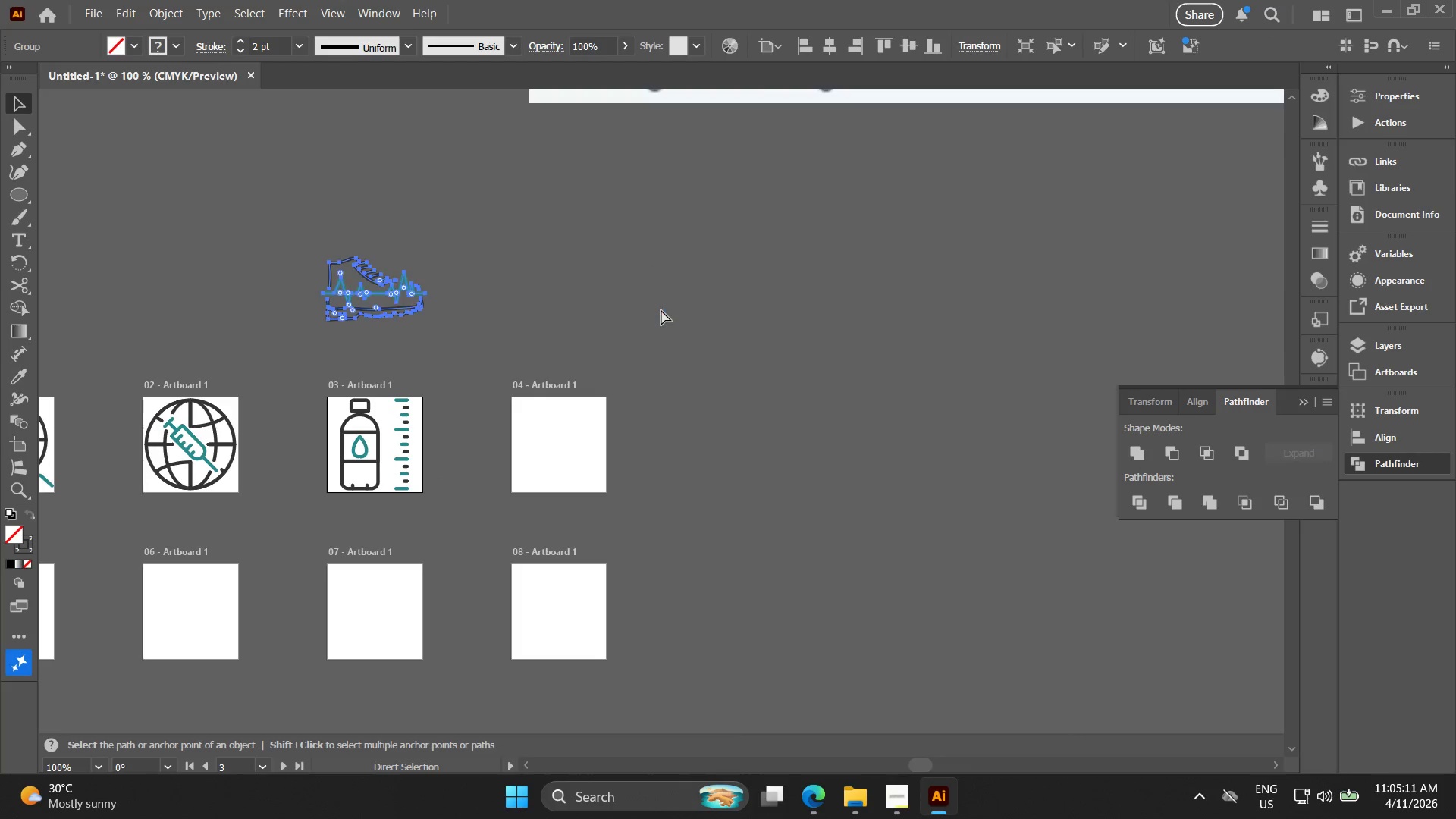 
key(Control+E)
 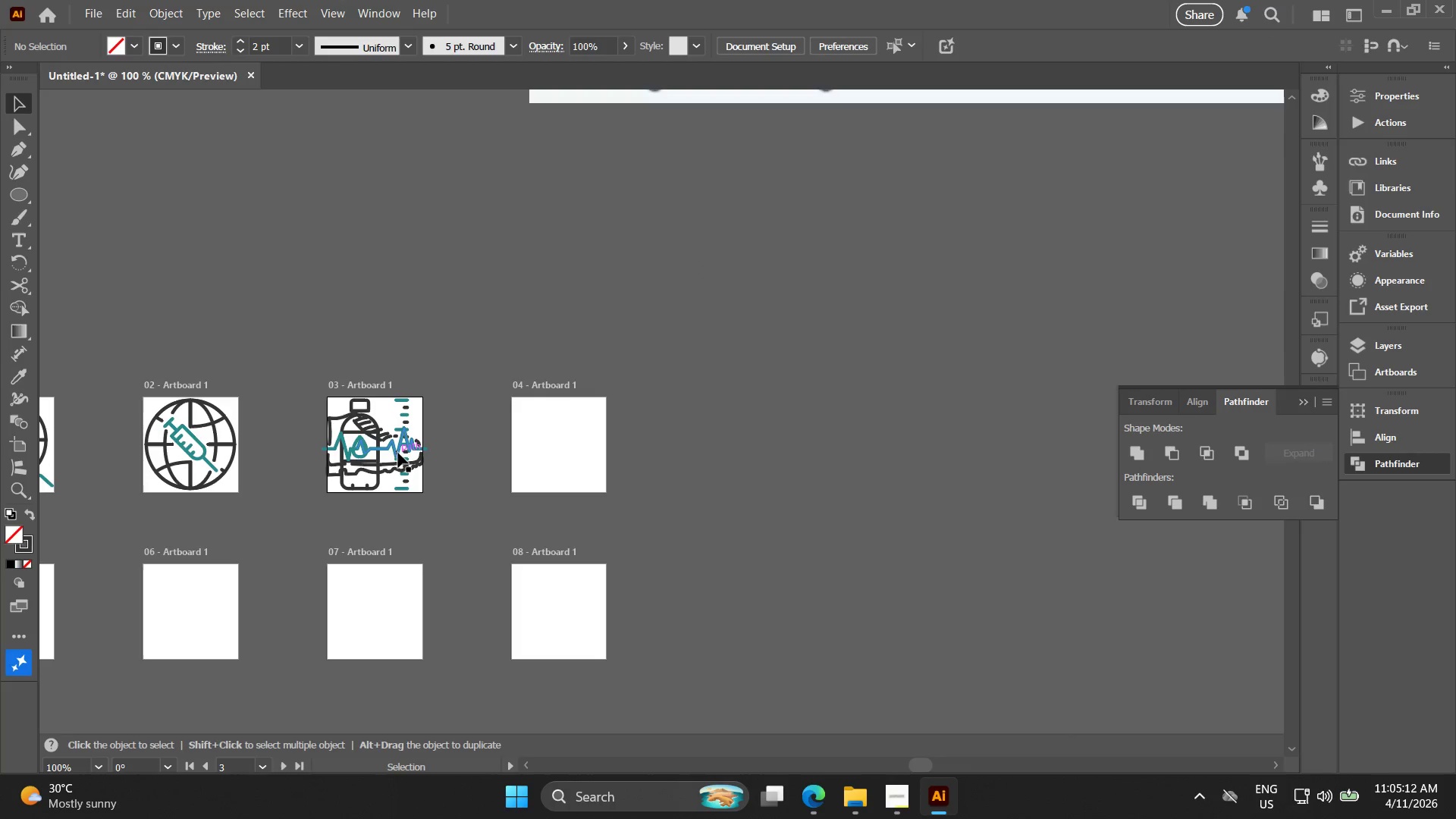 
left_click_drag(start_coordinate=[398, 450], to_coordinate=[584, 445])
 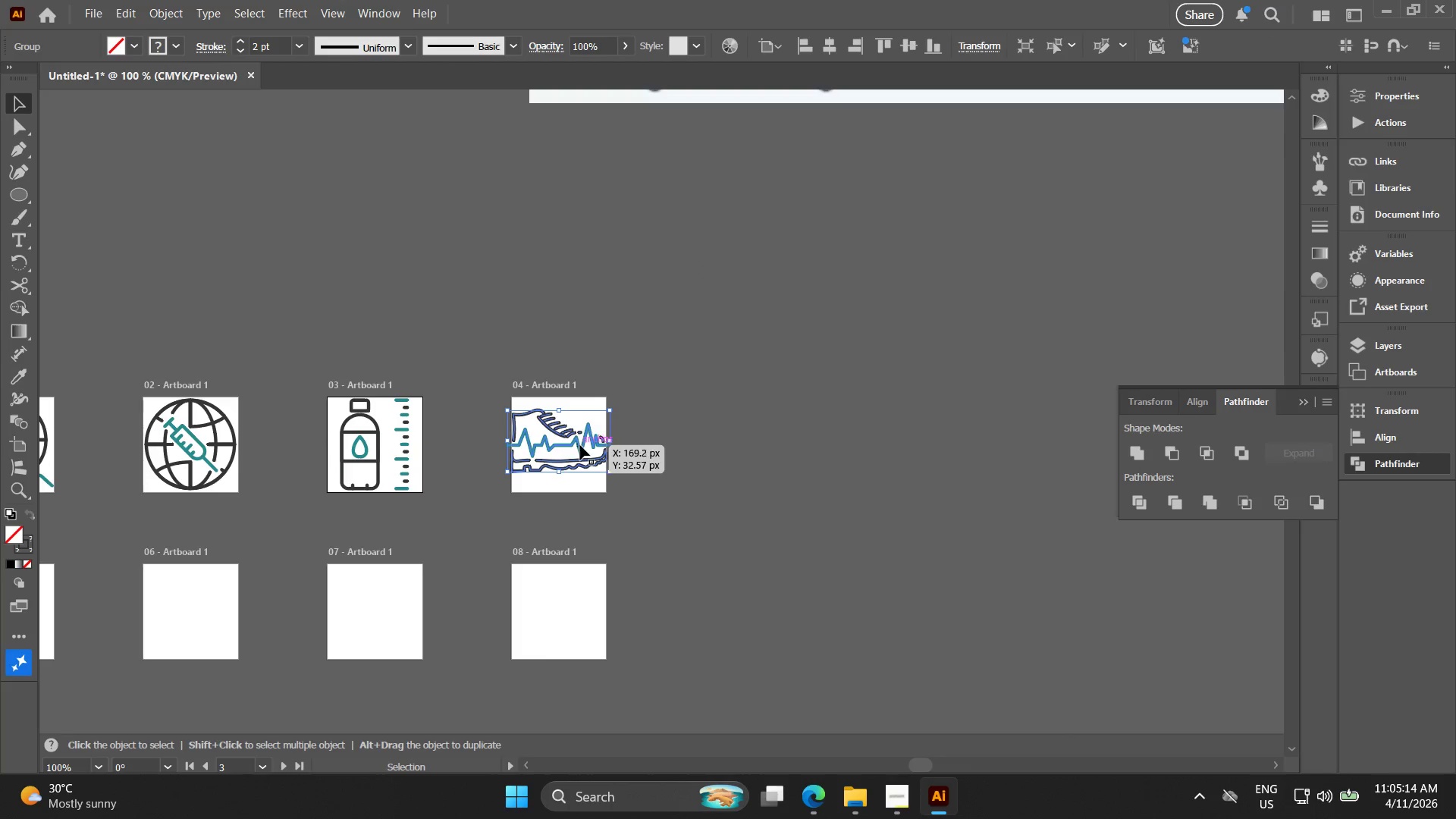 
key(Alt+AltLeft)
 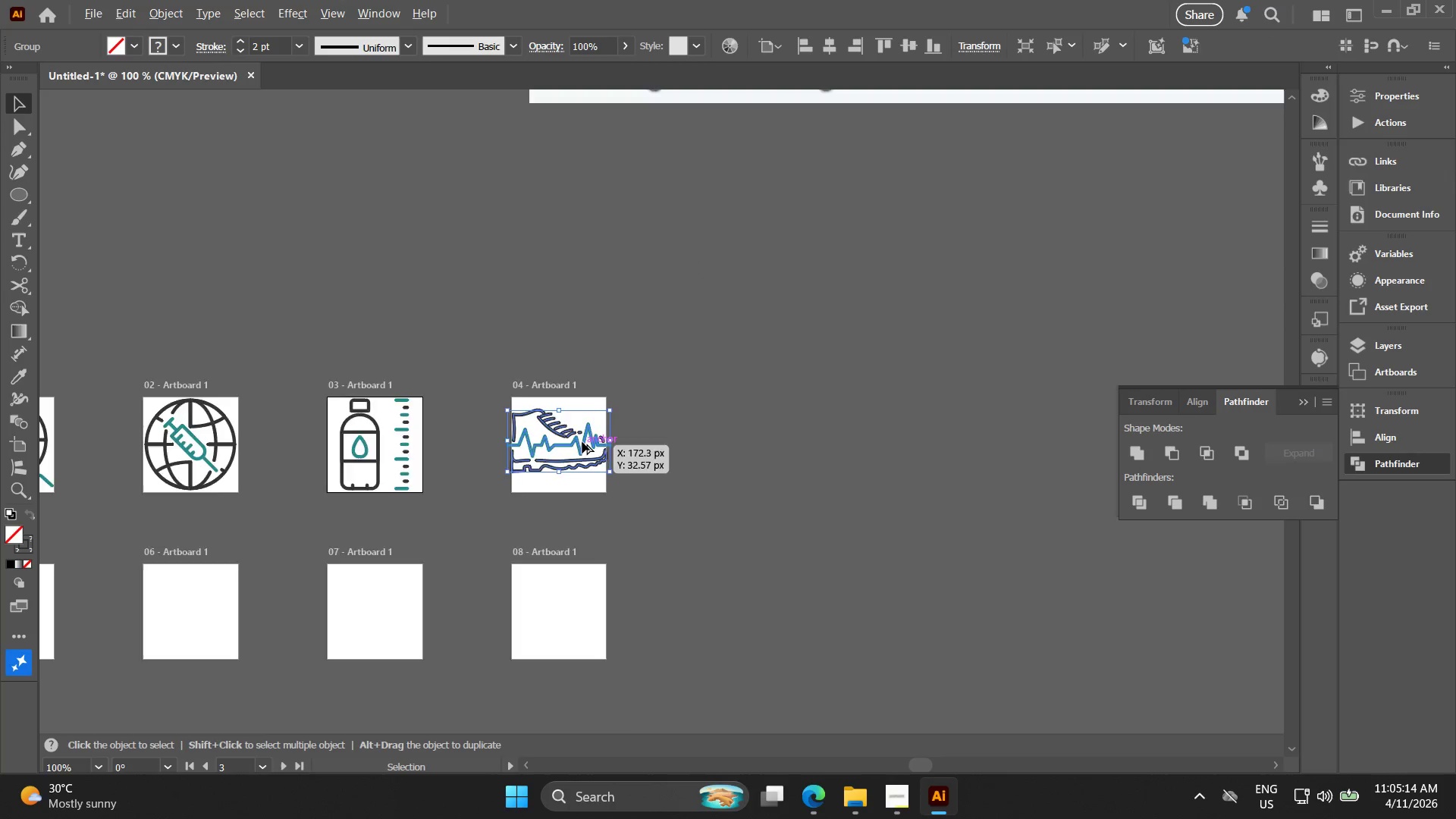 
scroll: coordinate [582, 442], scroll_direction: up, amount: 3.0
 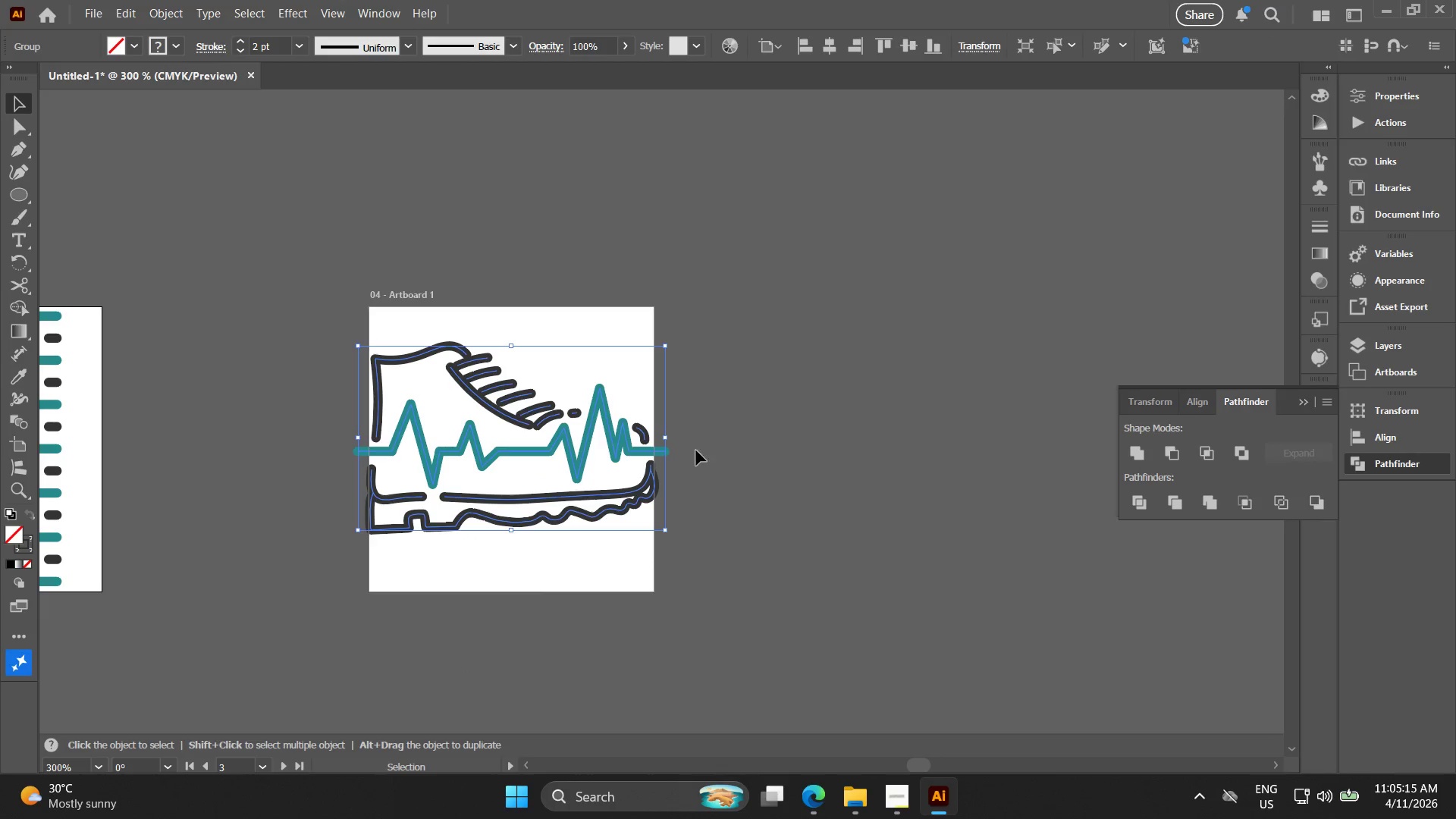 
hold_key(key=ShiftLeft, duration=1.5)
hold_key(key=AltLeft, duration=1.5)
left_click_drag(start_coordinate=[667, 438], to_coordinate=[645, 441])
 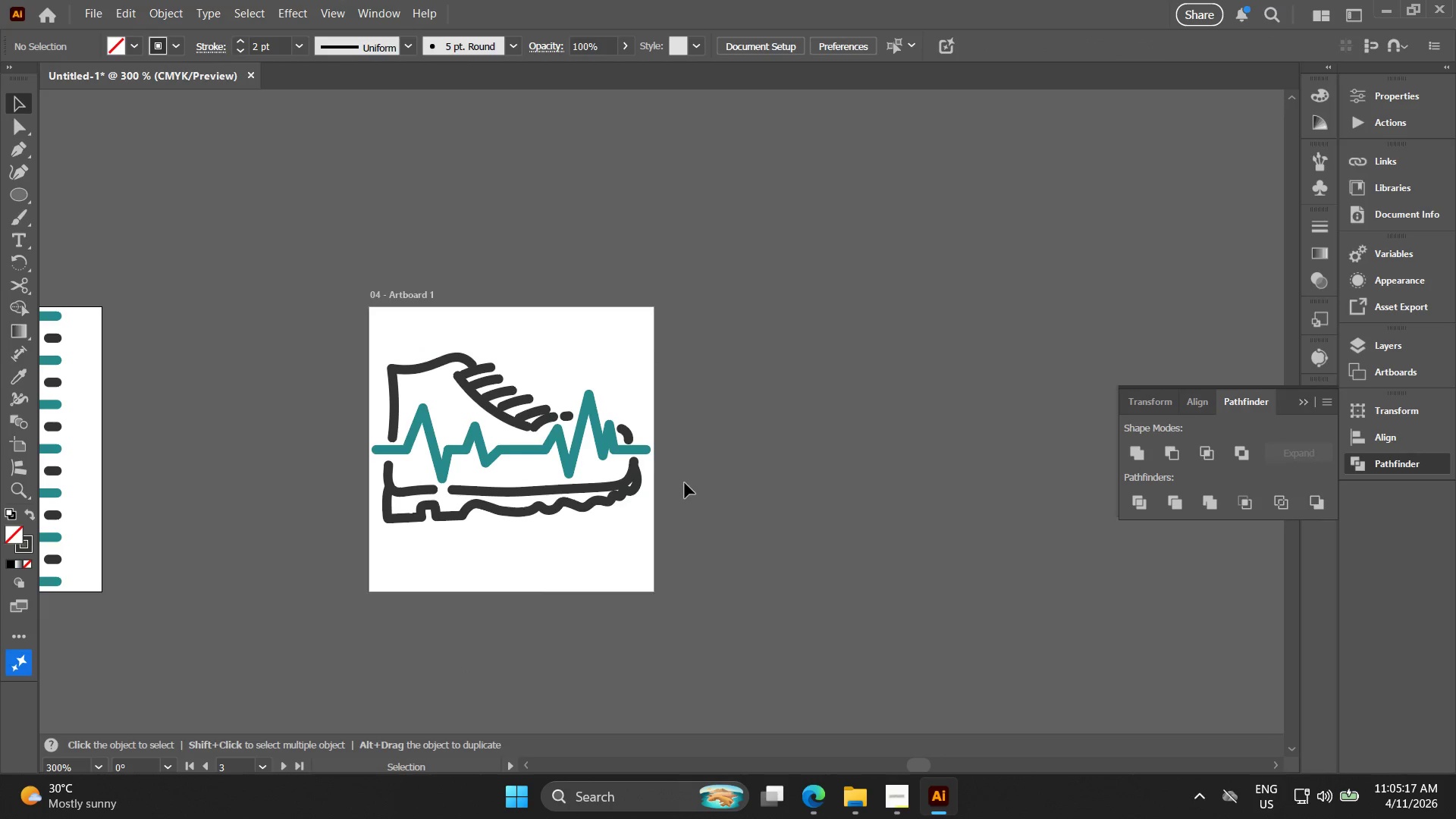 
hold_key(key=ShiftLeft, duration=0.72)
 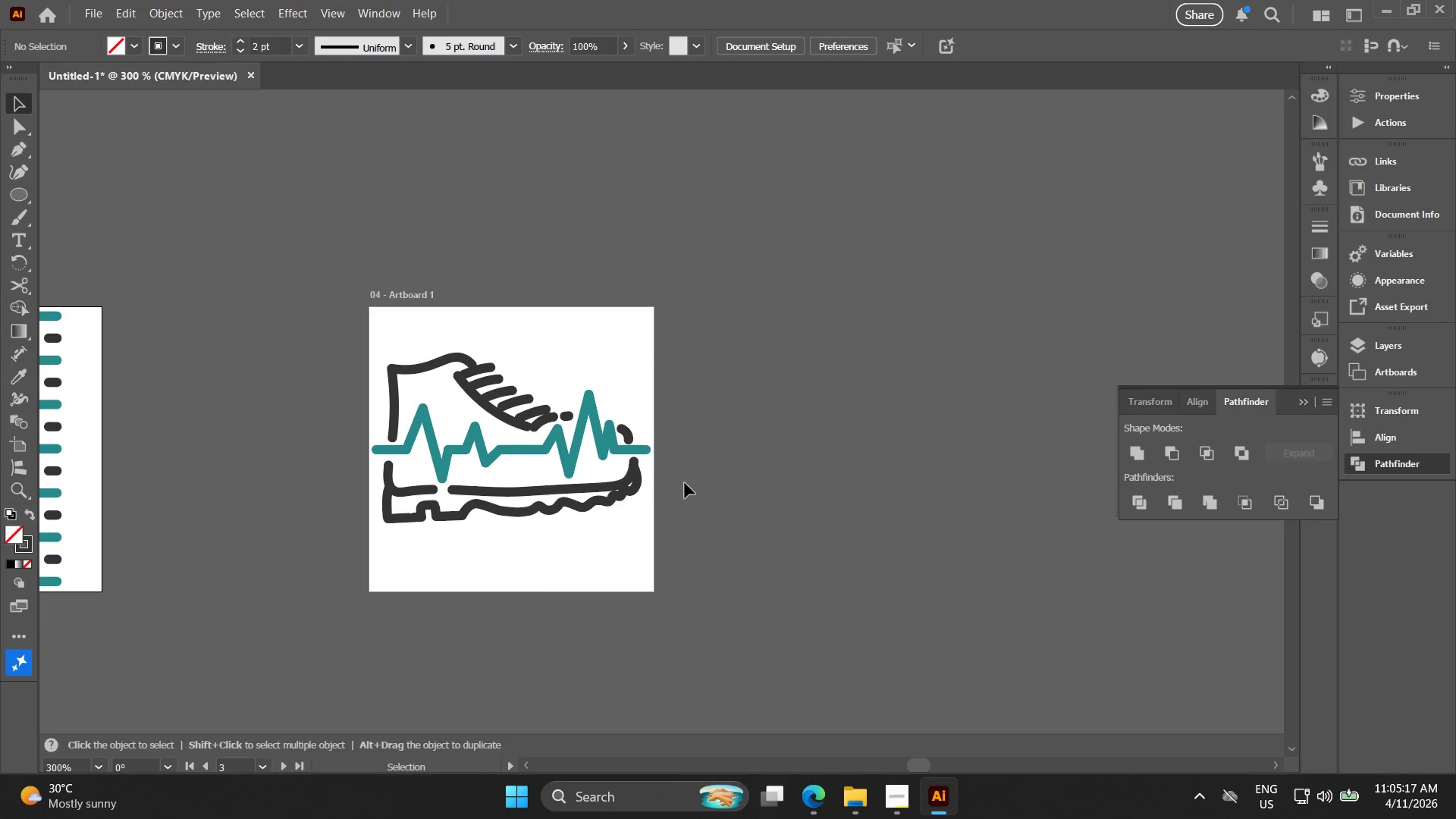 
hold_key(key=AltLeft, duration=0.72)
 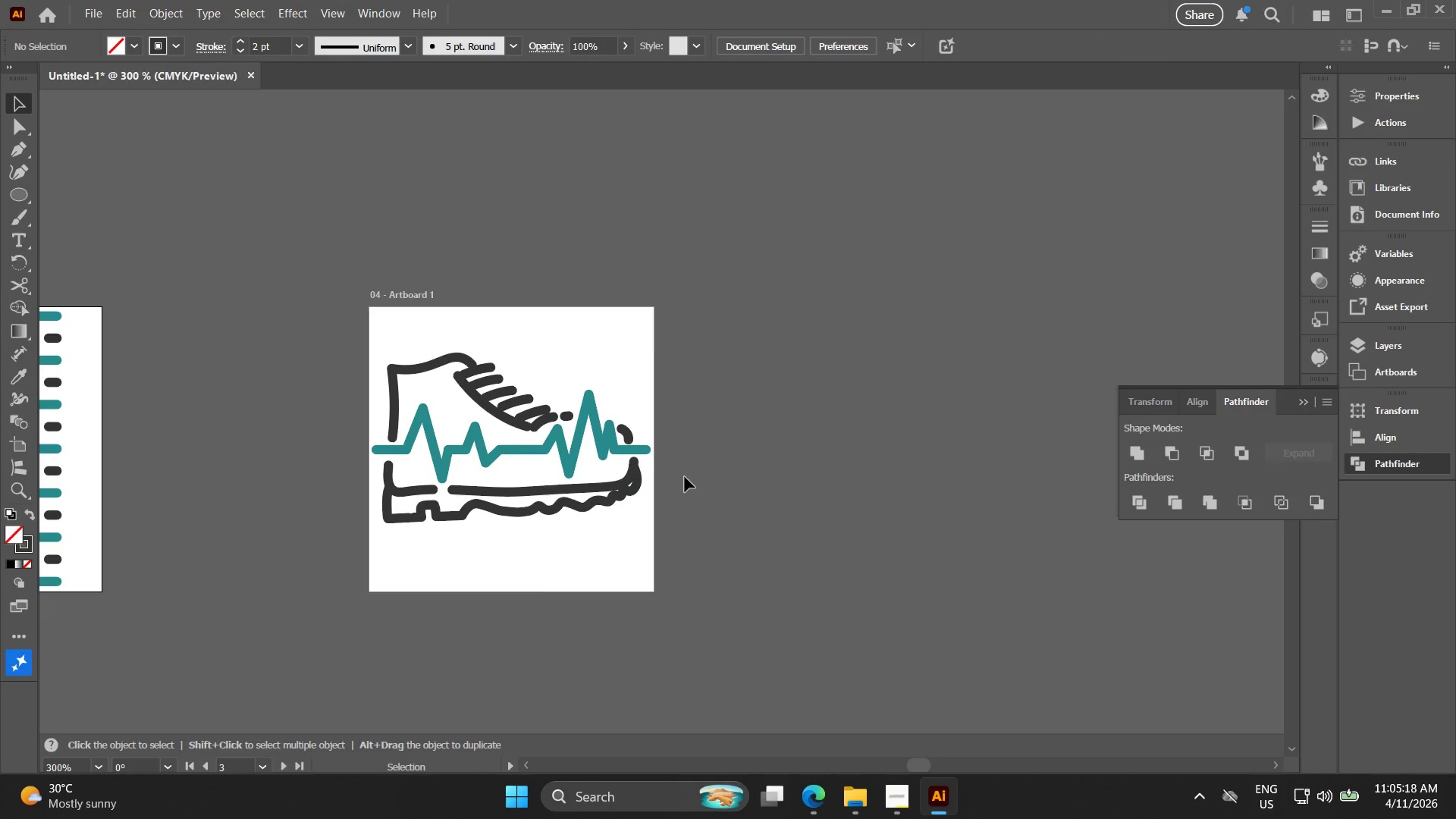 
key(Alt+AltLeft)
 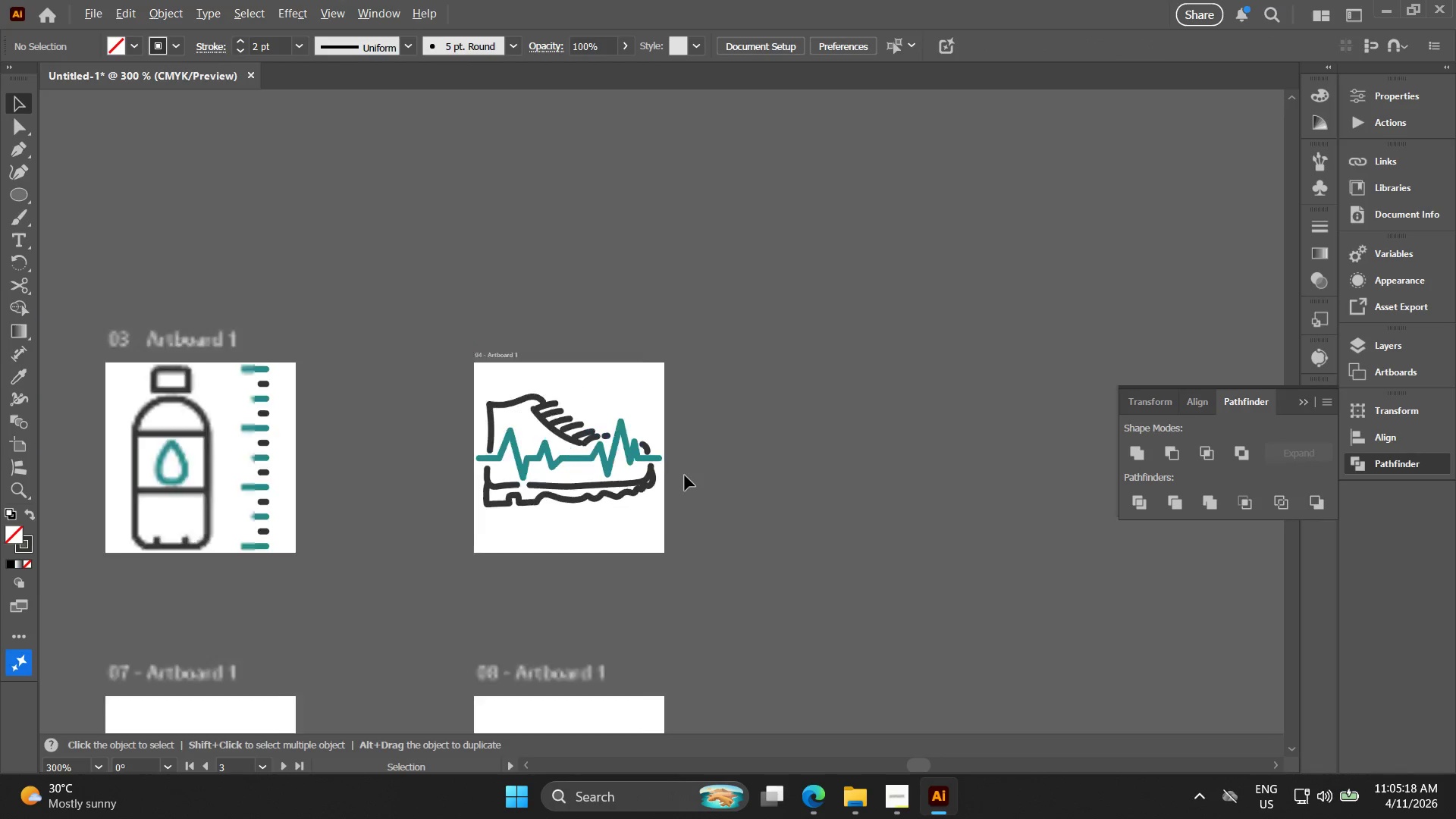 
hold_key(key=Space, duration=0.45)
 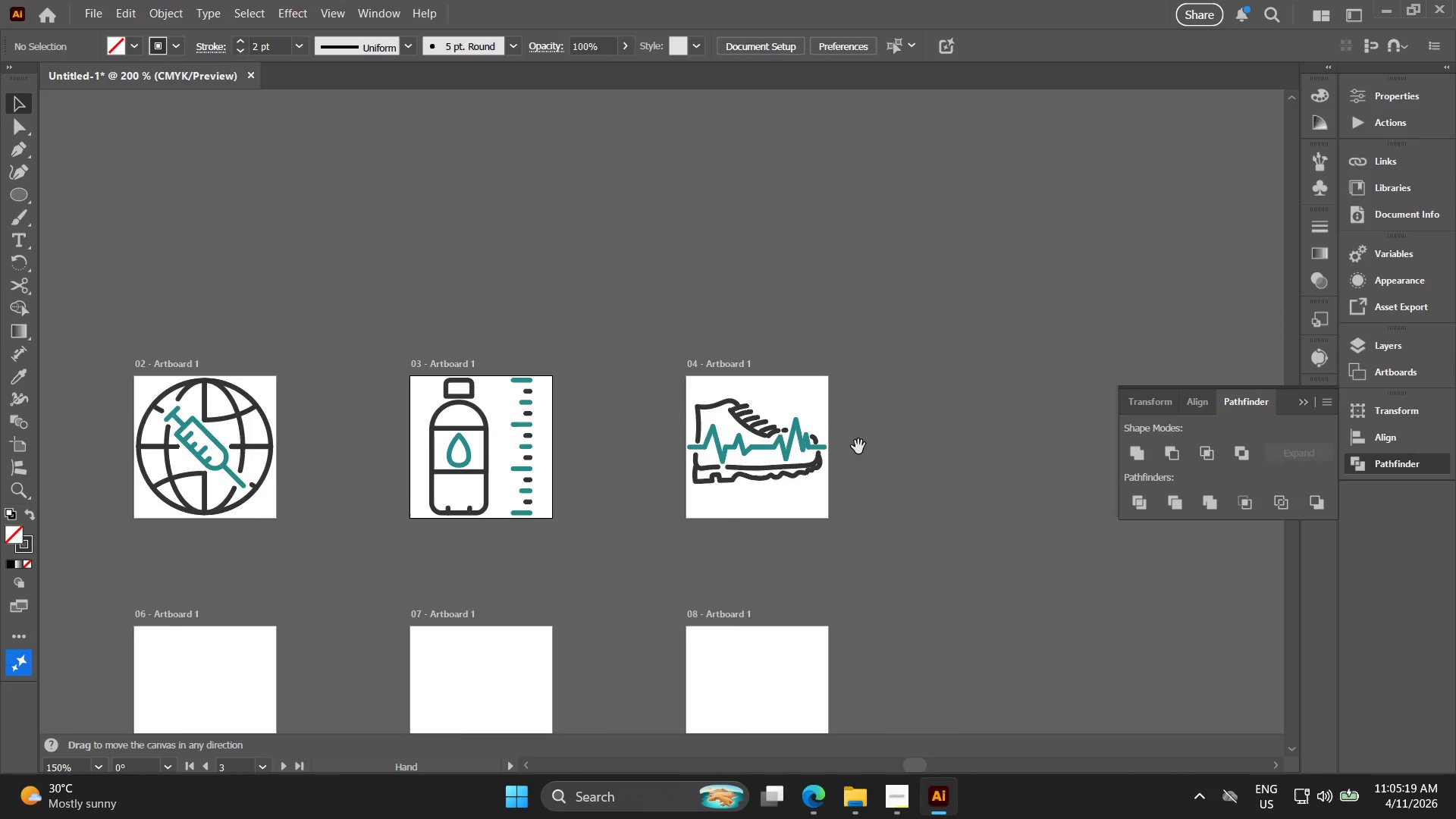 
left_click_drag(start_coordinate=[691, 479], to_coordinate=[849, 467])
 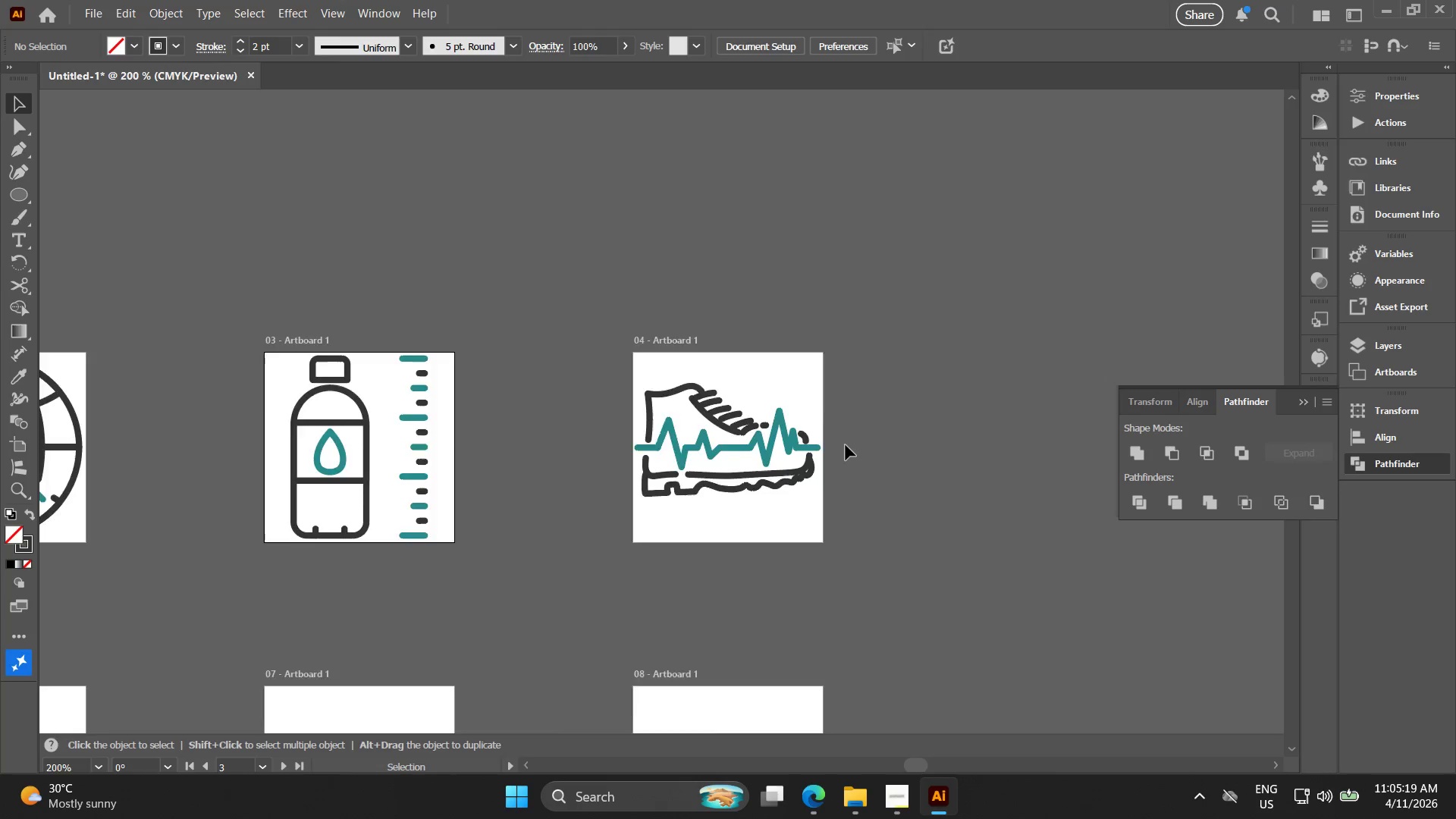 
scroll: coordinate [685, 475], scroll_direction: down, amount: 1.0
 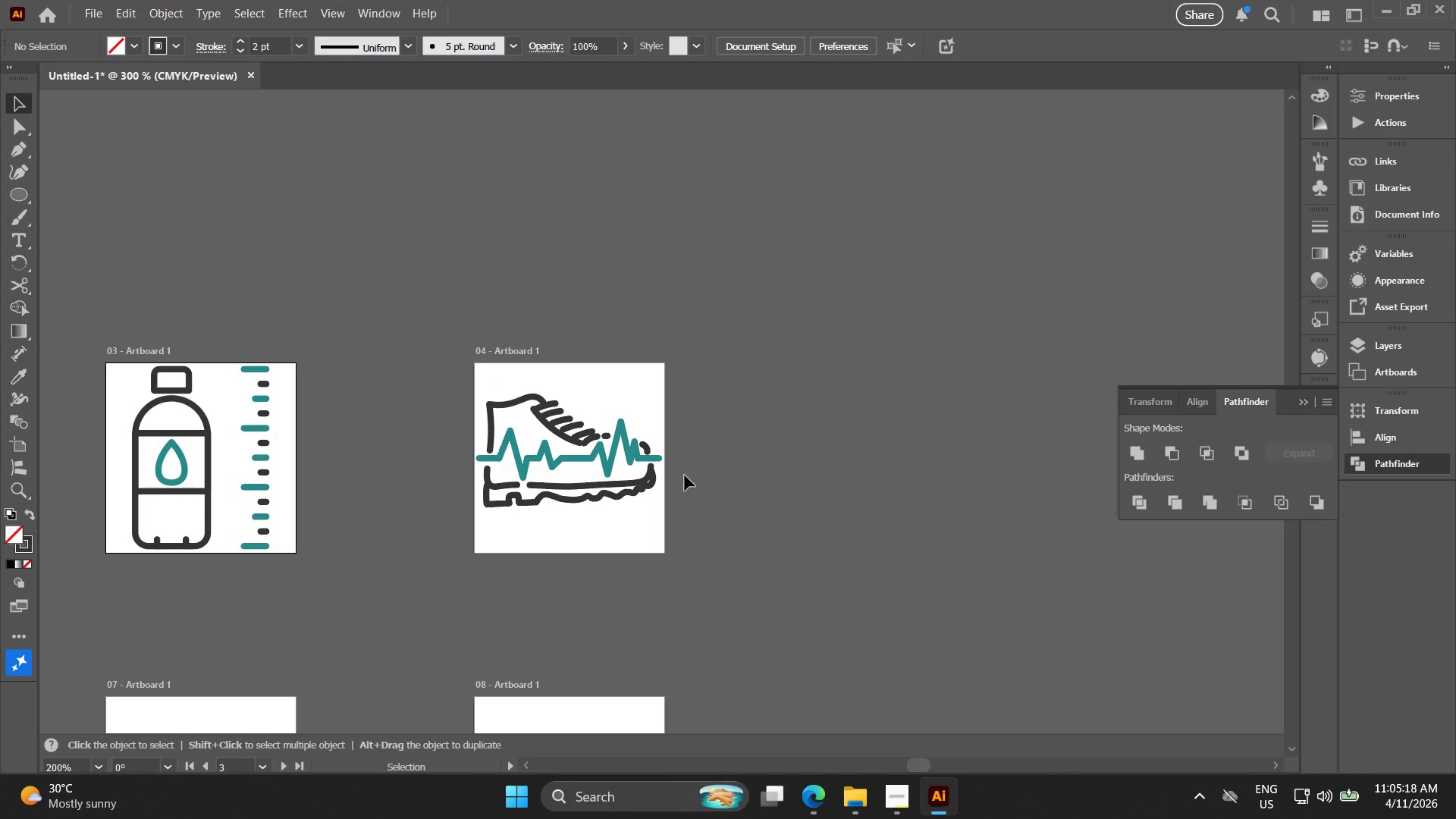 
key(Alt+AltLeft)
 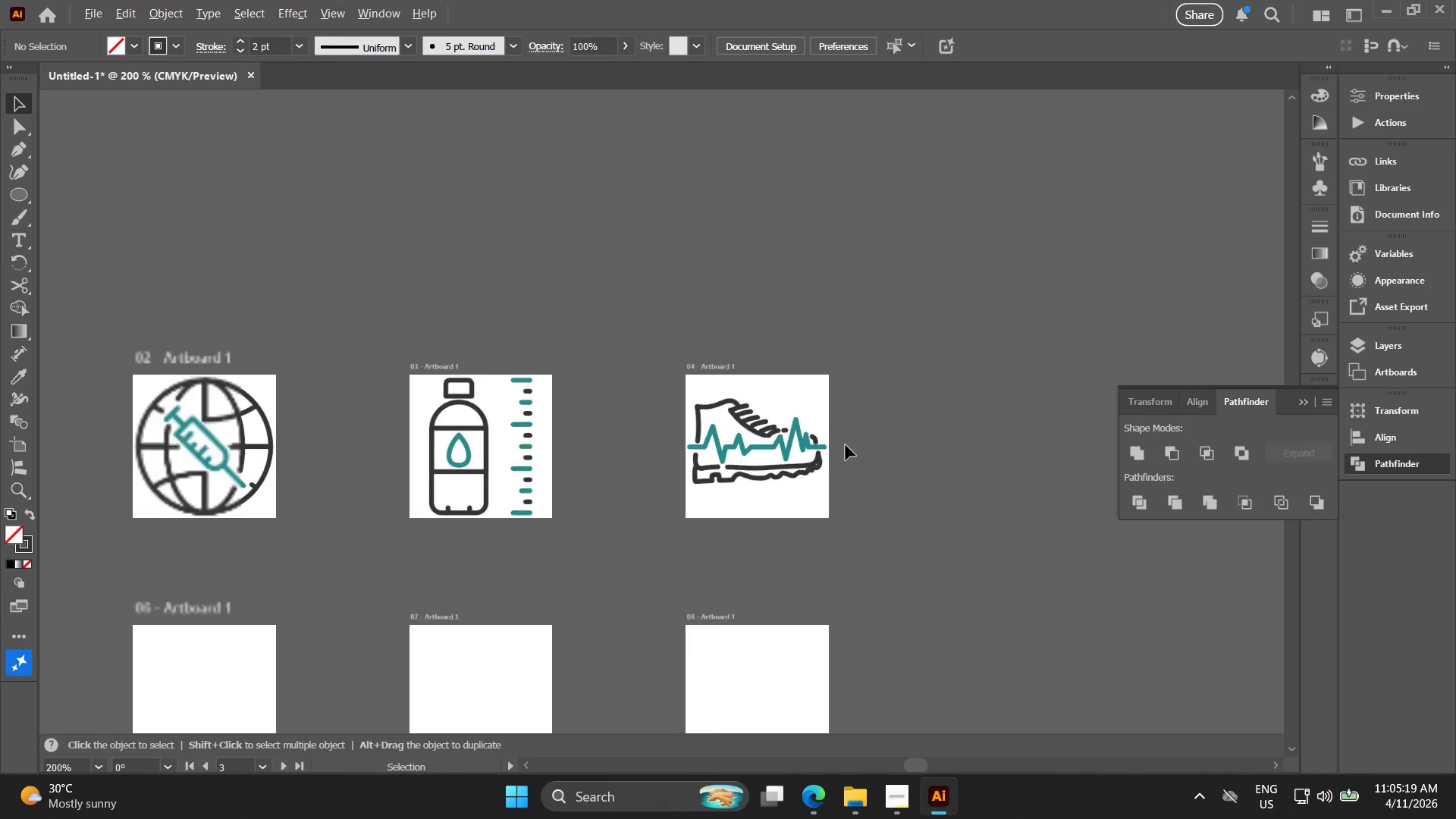 
hold_key(key=Space, duration=0.44)
 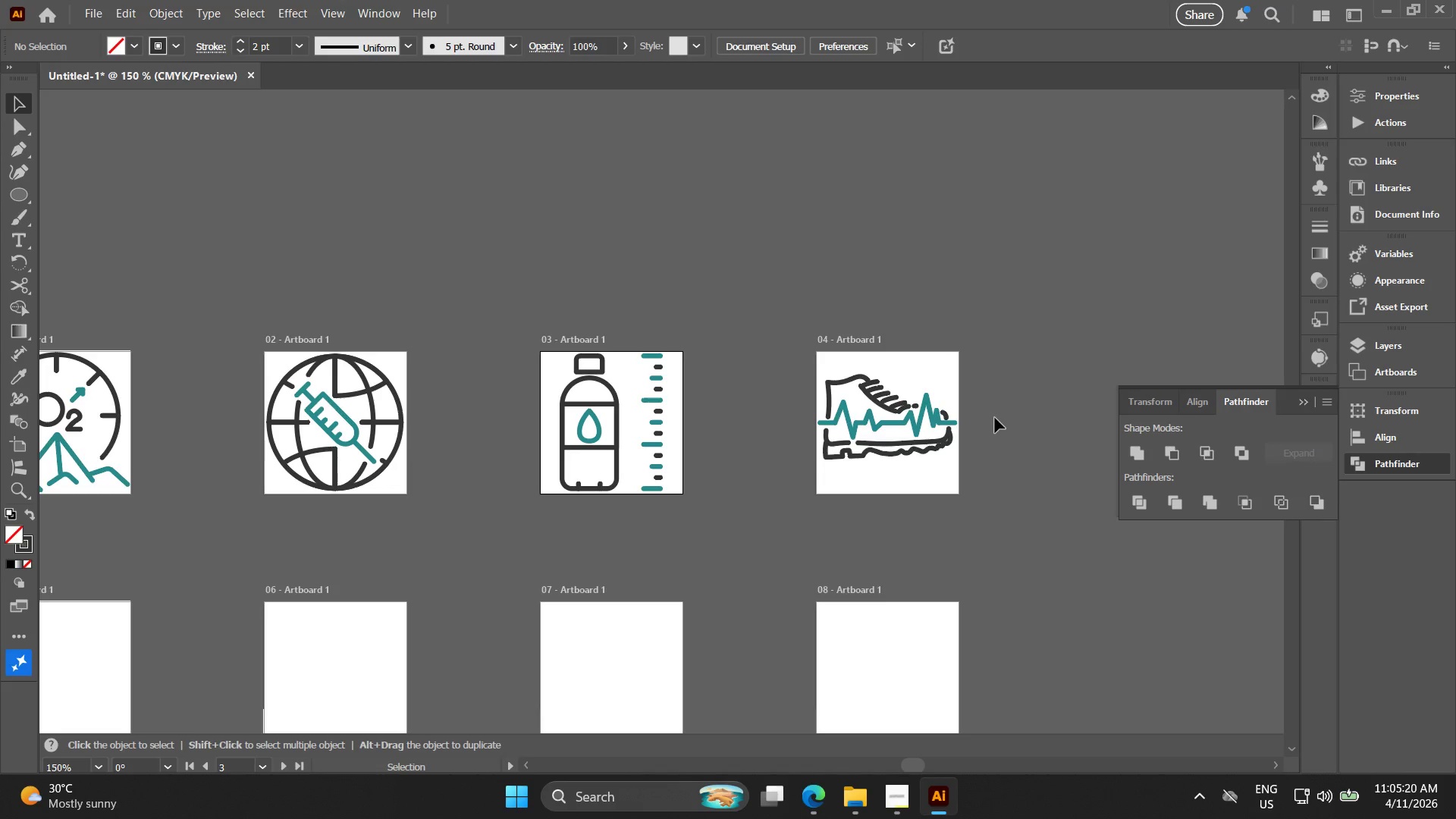 
left_click_drag(start_coordinate=[865, 447], to_coordinate=[996, 422])
 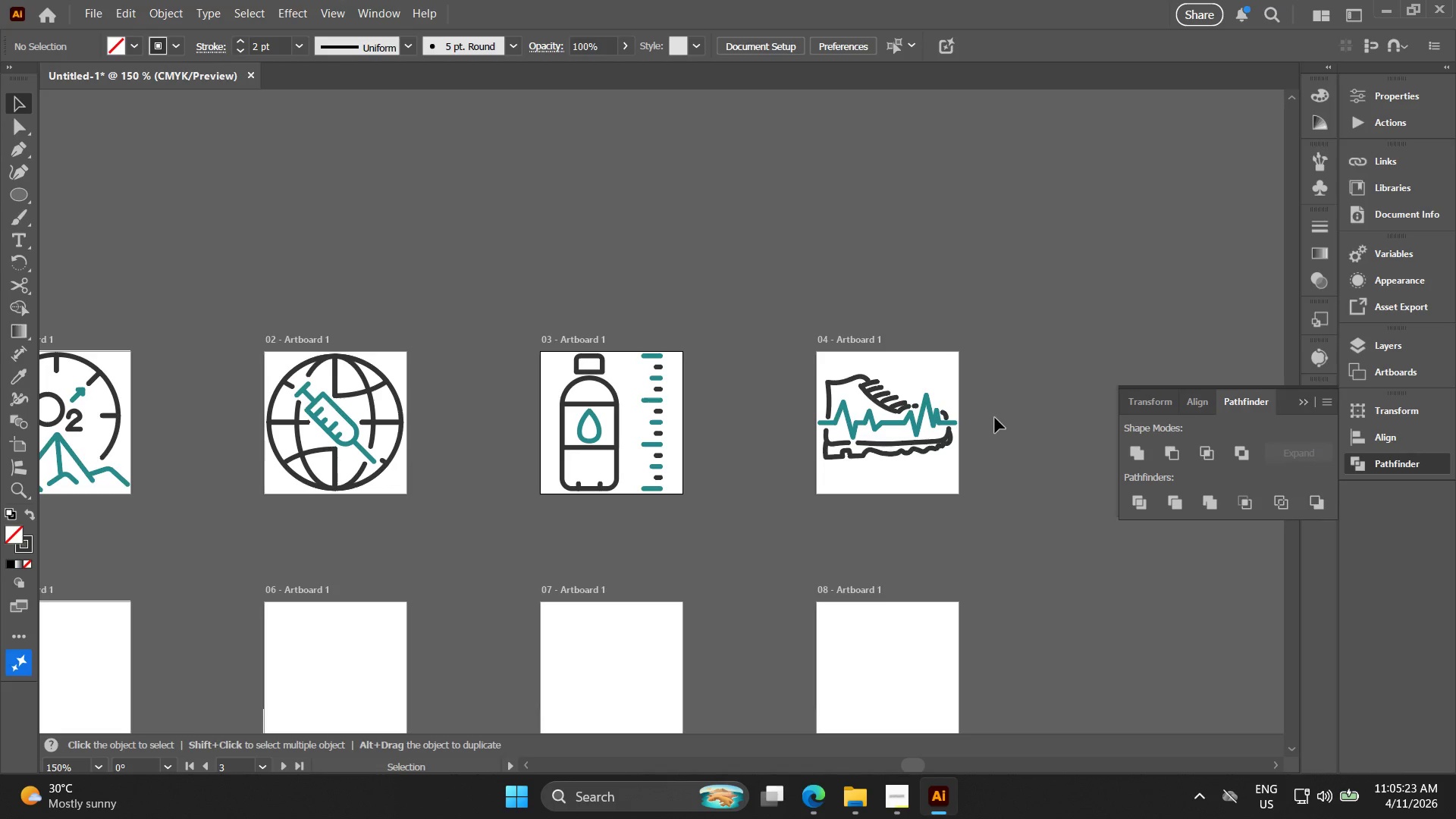 
scroll: coordinate [846, 445], scroll_direction: down, amount: 1.0
 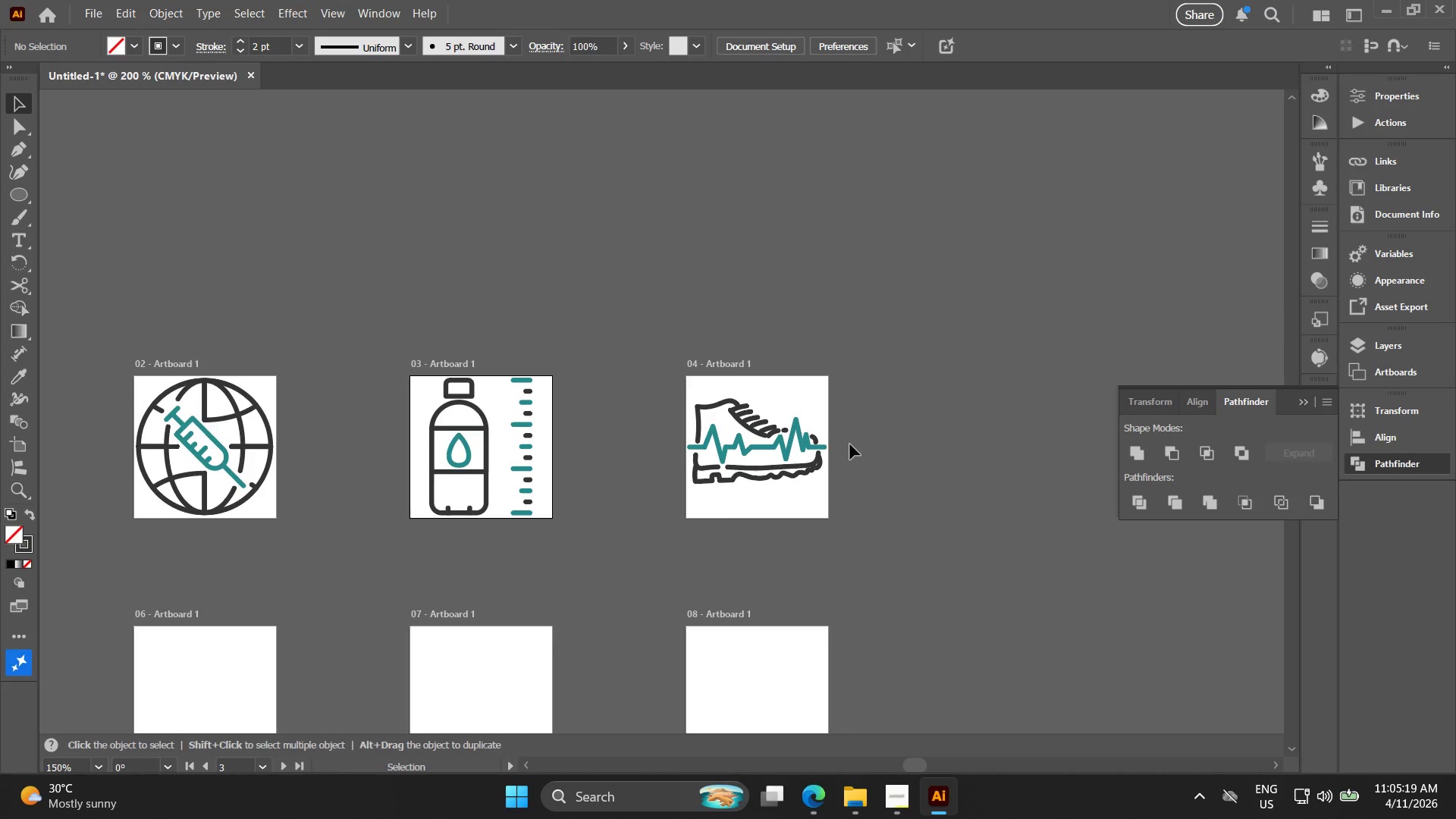 
wait(8.28)
 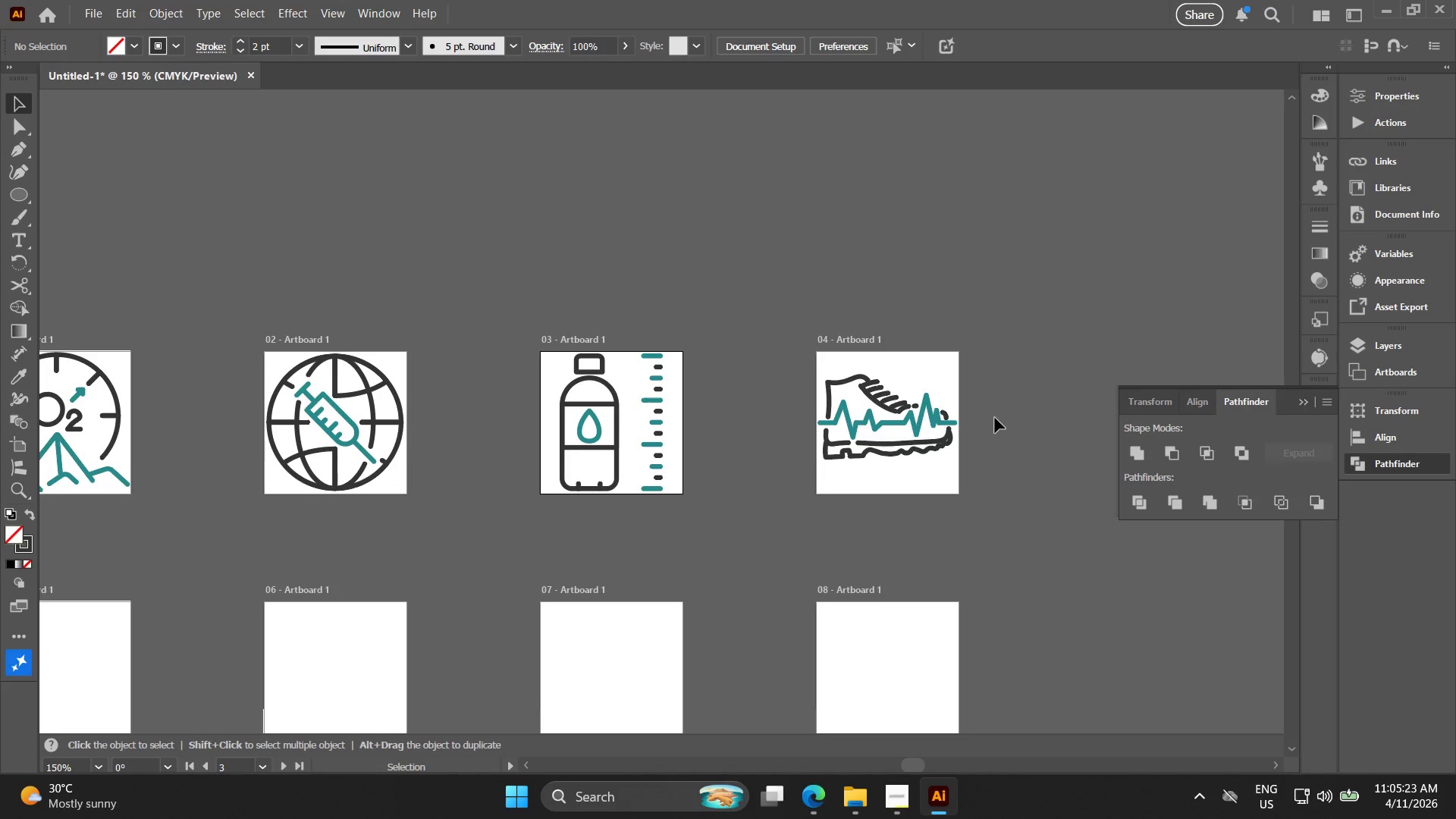 
key(Alt+AltLeft)
 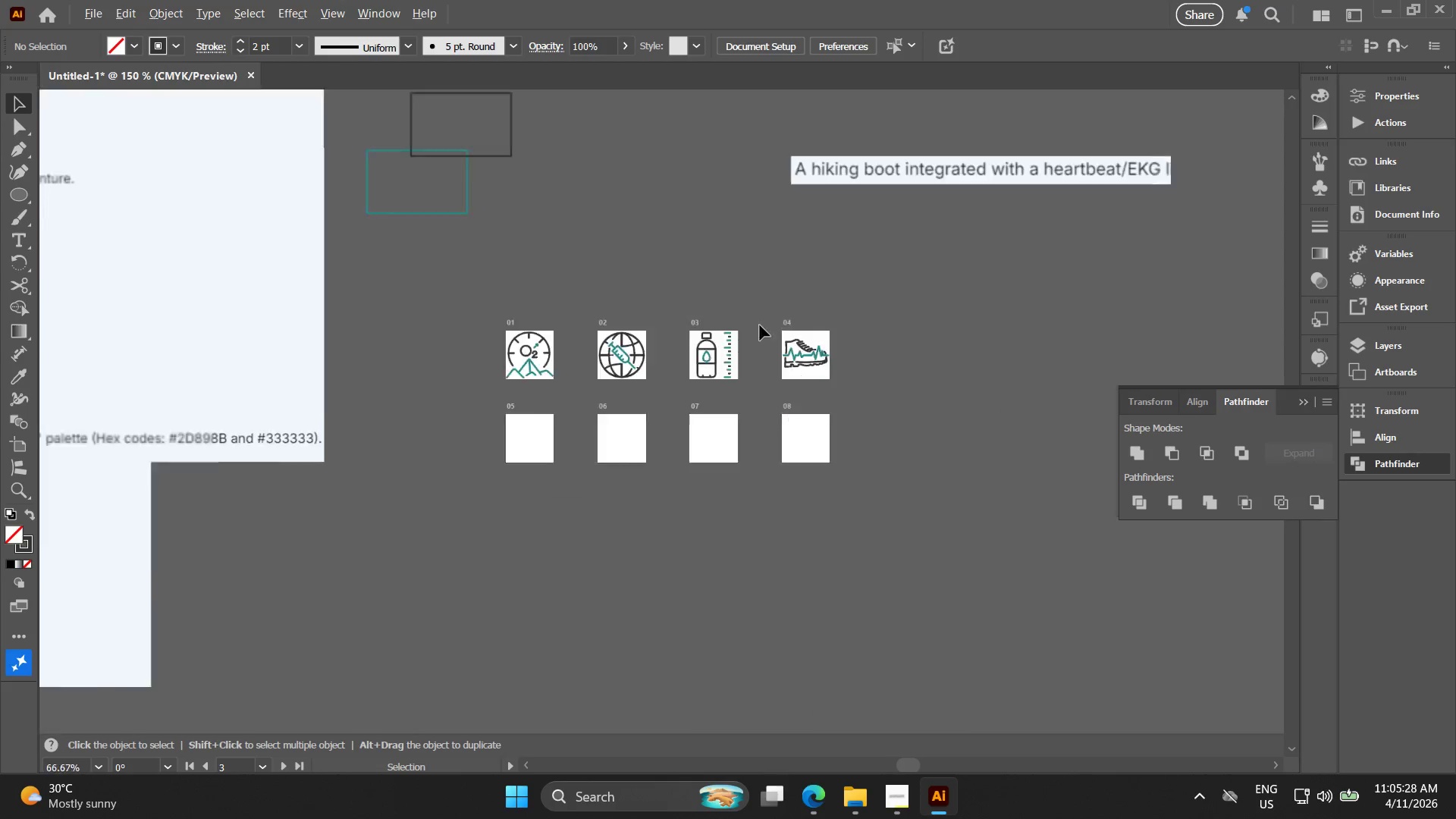 
hold_key(key=Space, duration=0.39)
 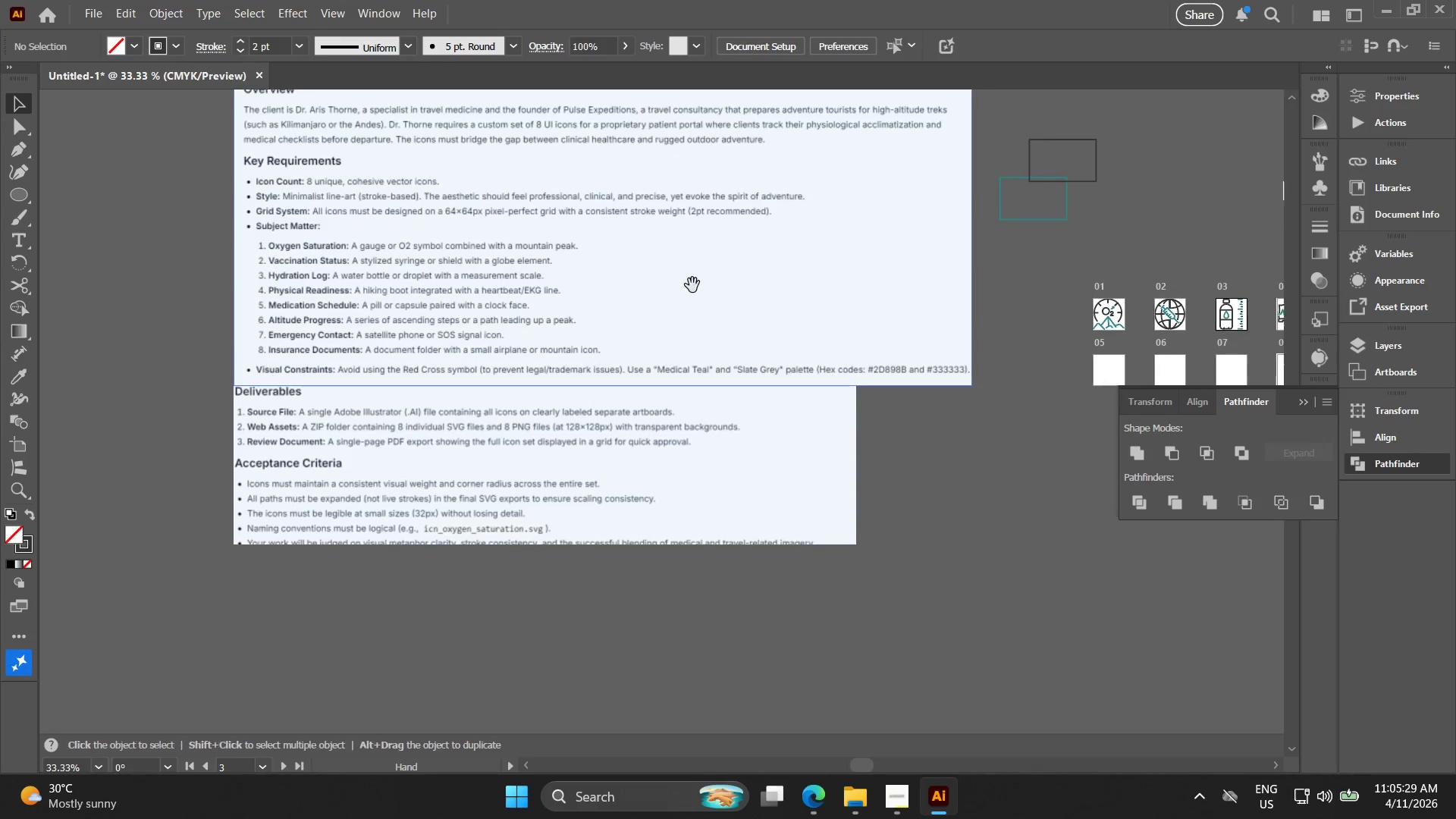 
left_click_drag(start_coordinate=[711, 309], to_coordinate=[561, 392])